 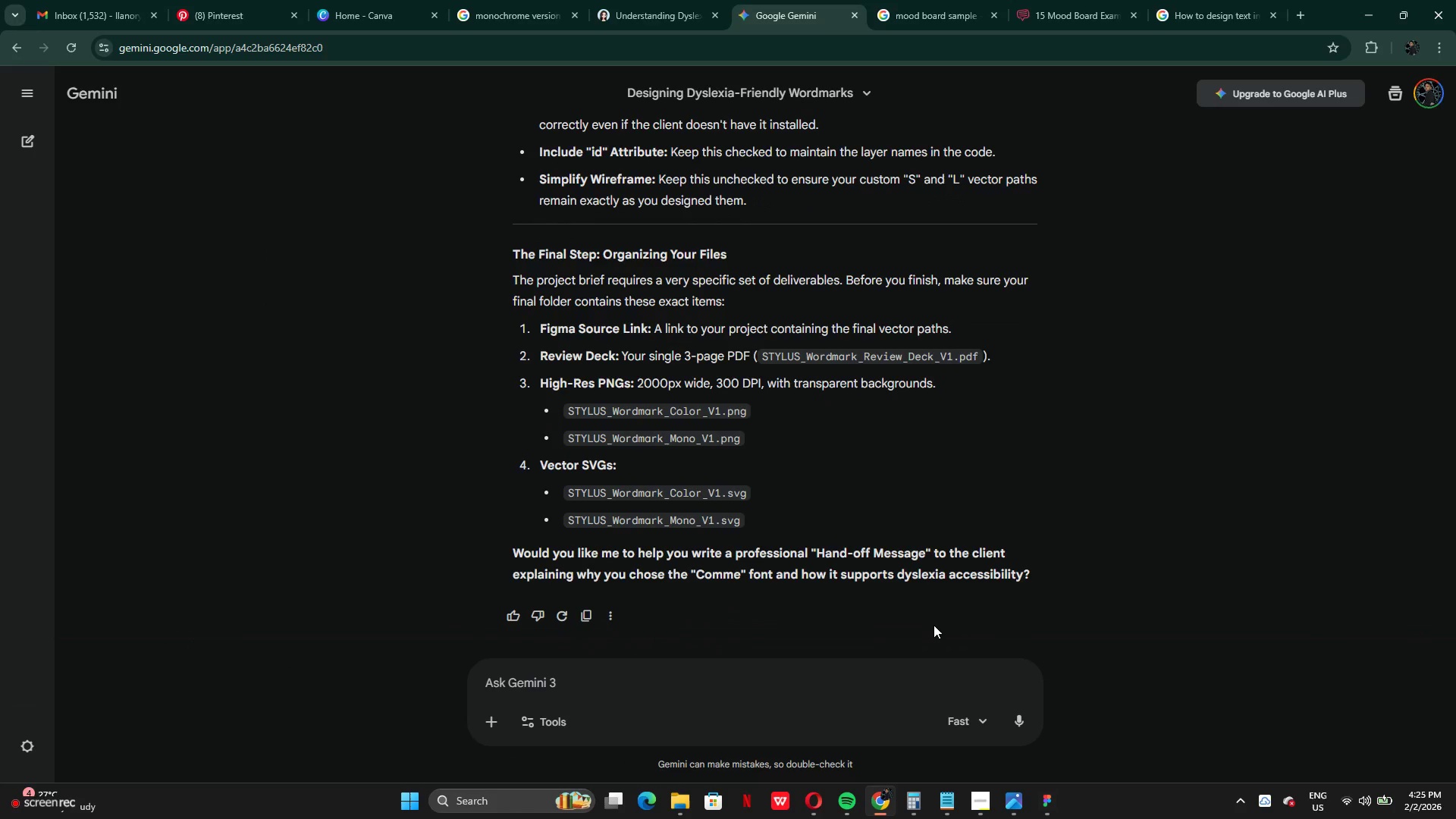 
scroll: coordinate [934, 625], scroll_direction: up, amount: 4.0
 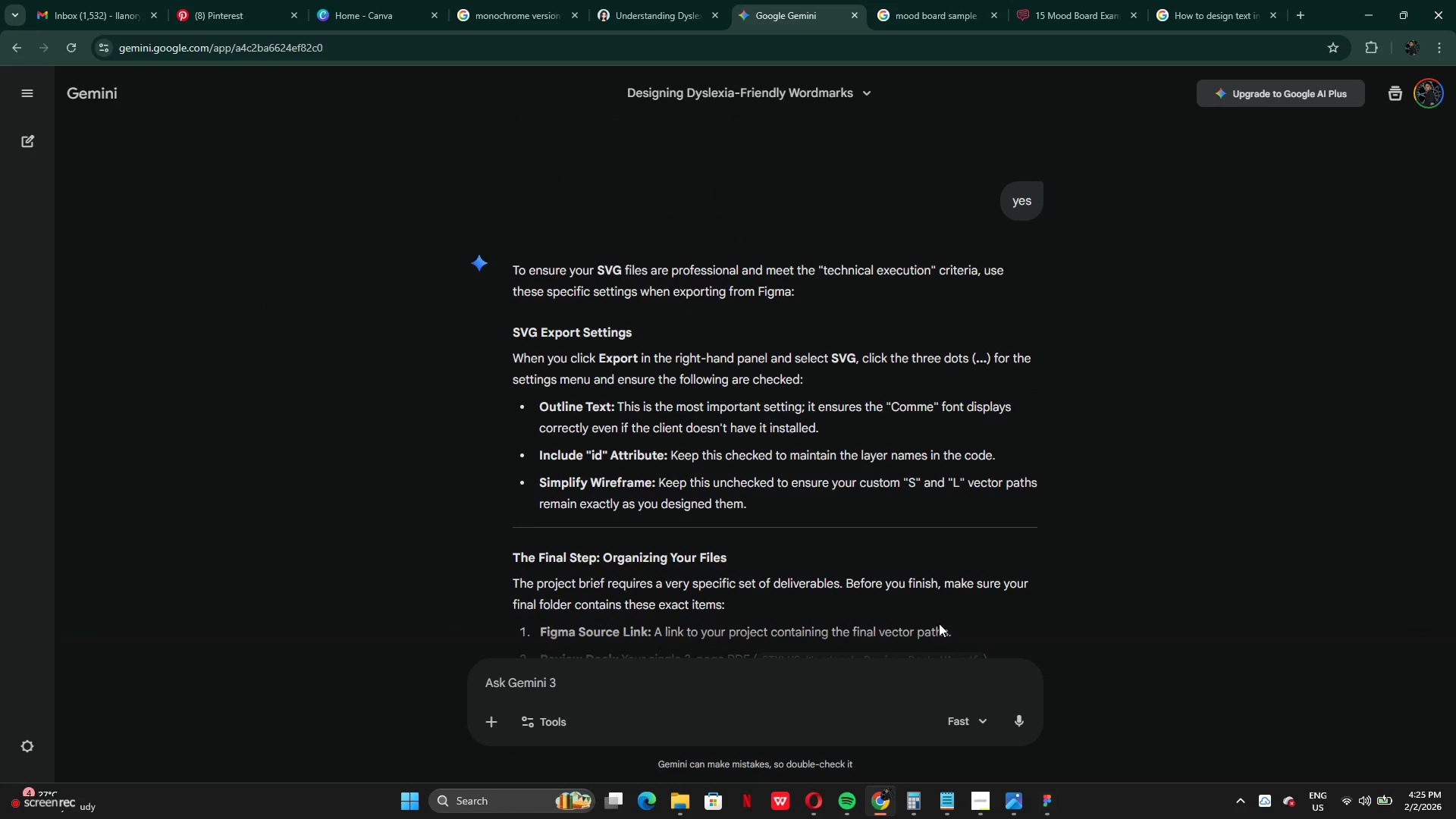 
scroll: coordinate [939, 622], scroll_direction: down, amount: 12.0
 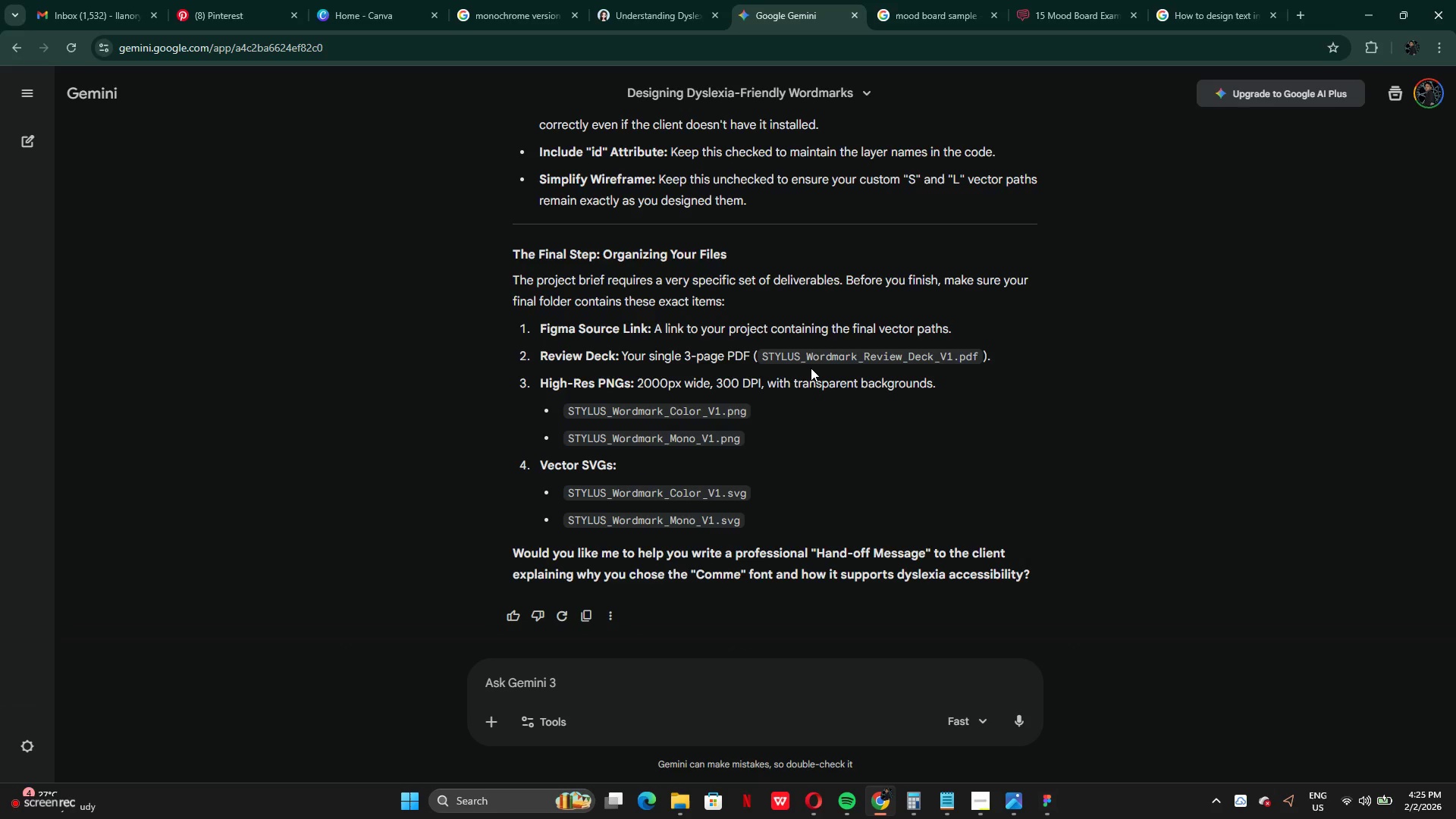 
wait(9.14)
 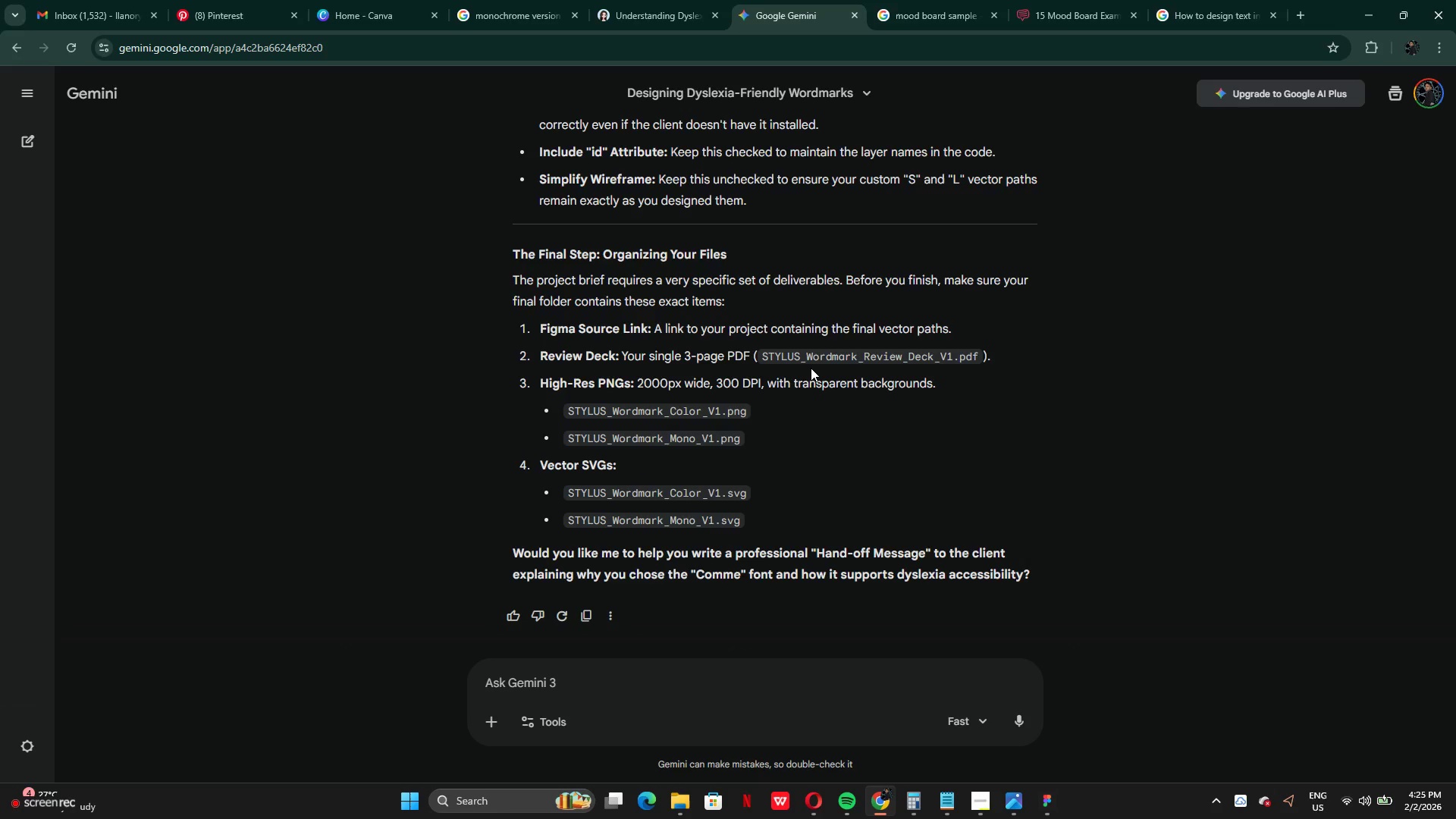 
left_click_drag(start_coordinate=[761, 360], to_coordinate=[952, 361])
 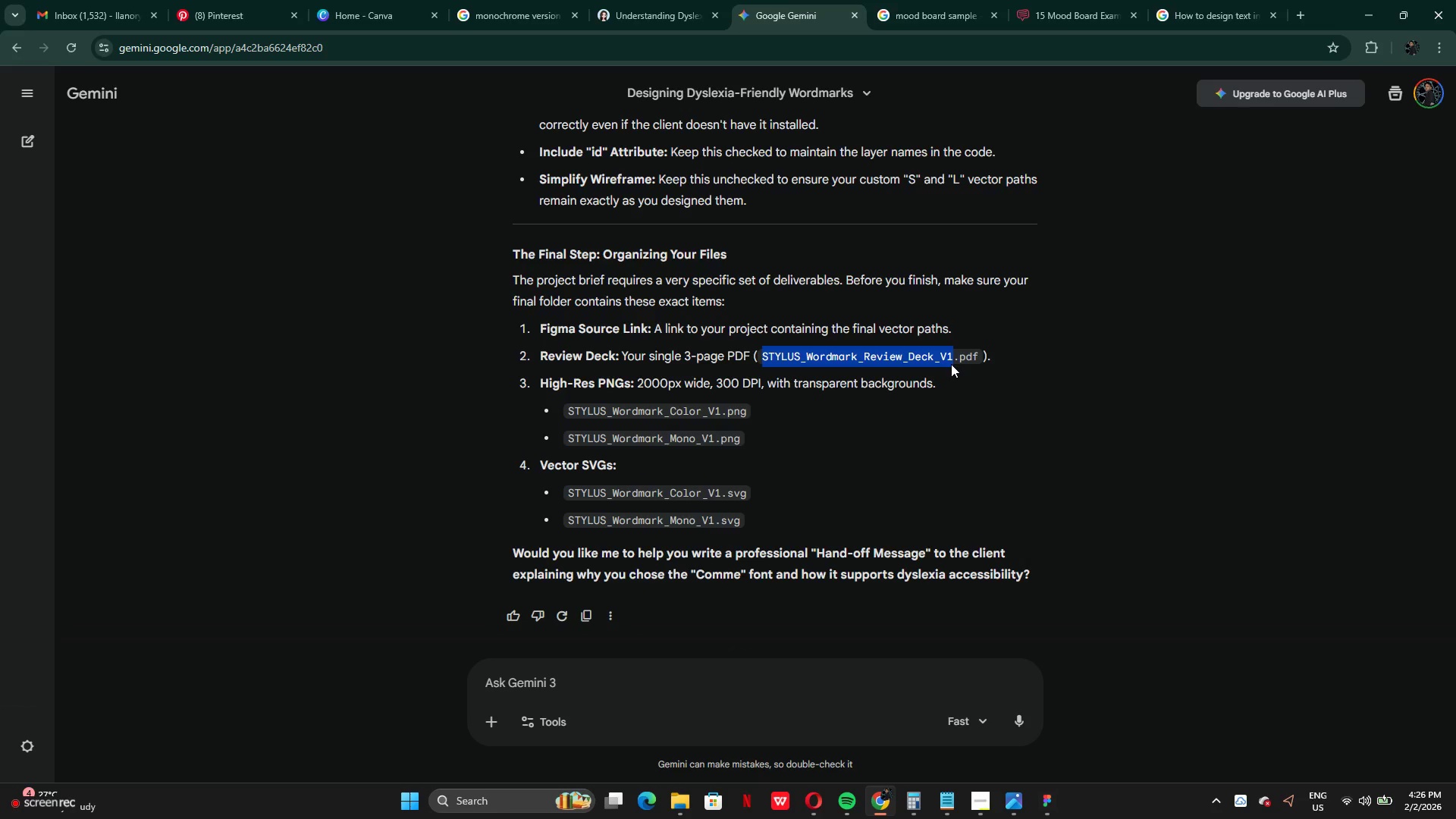 
key(Control+C)
 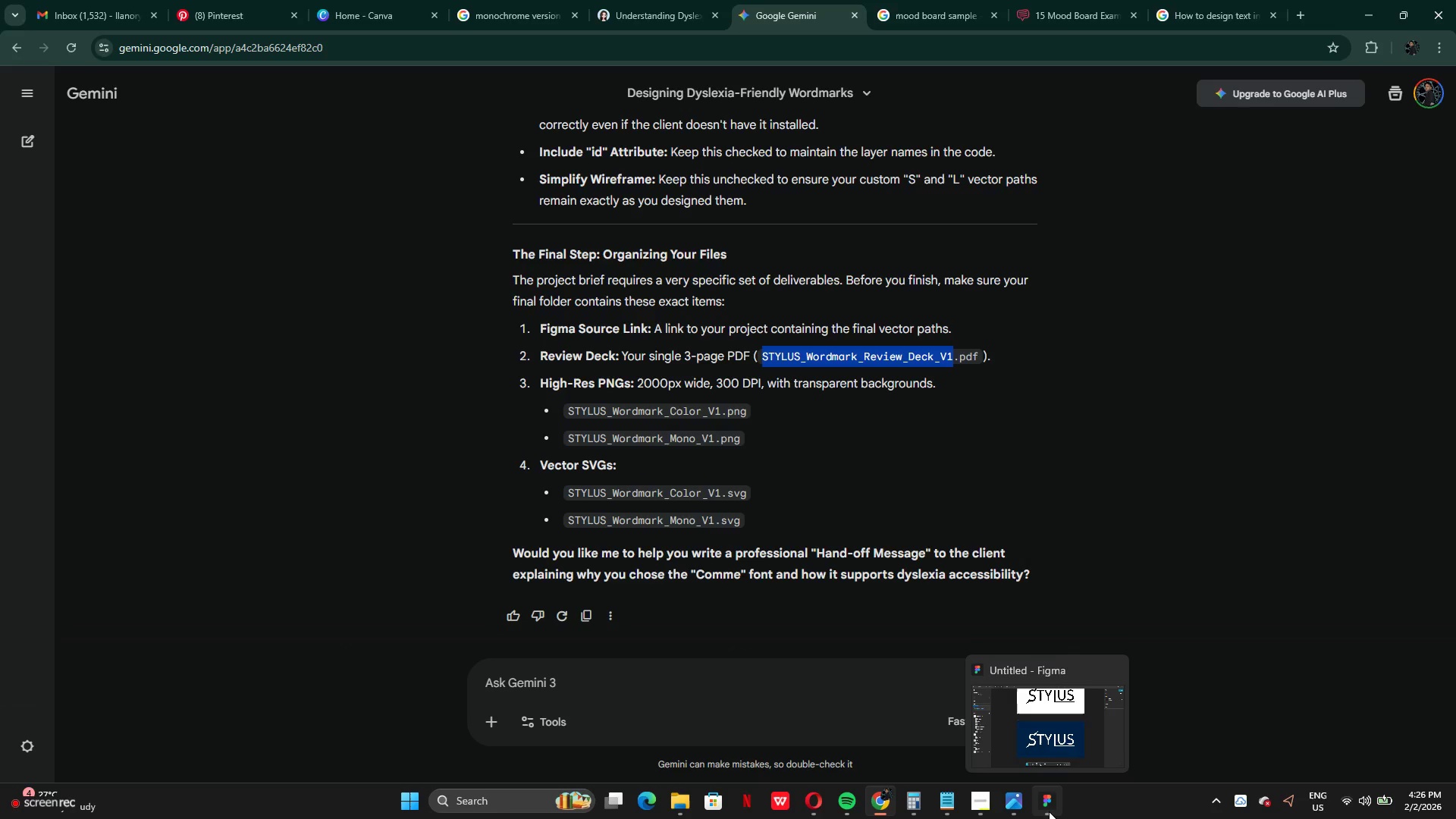 
left_click([1049, 811])
 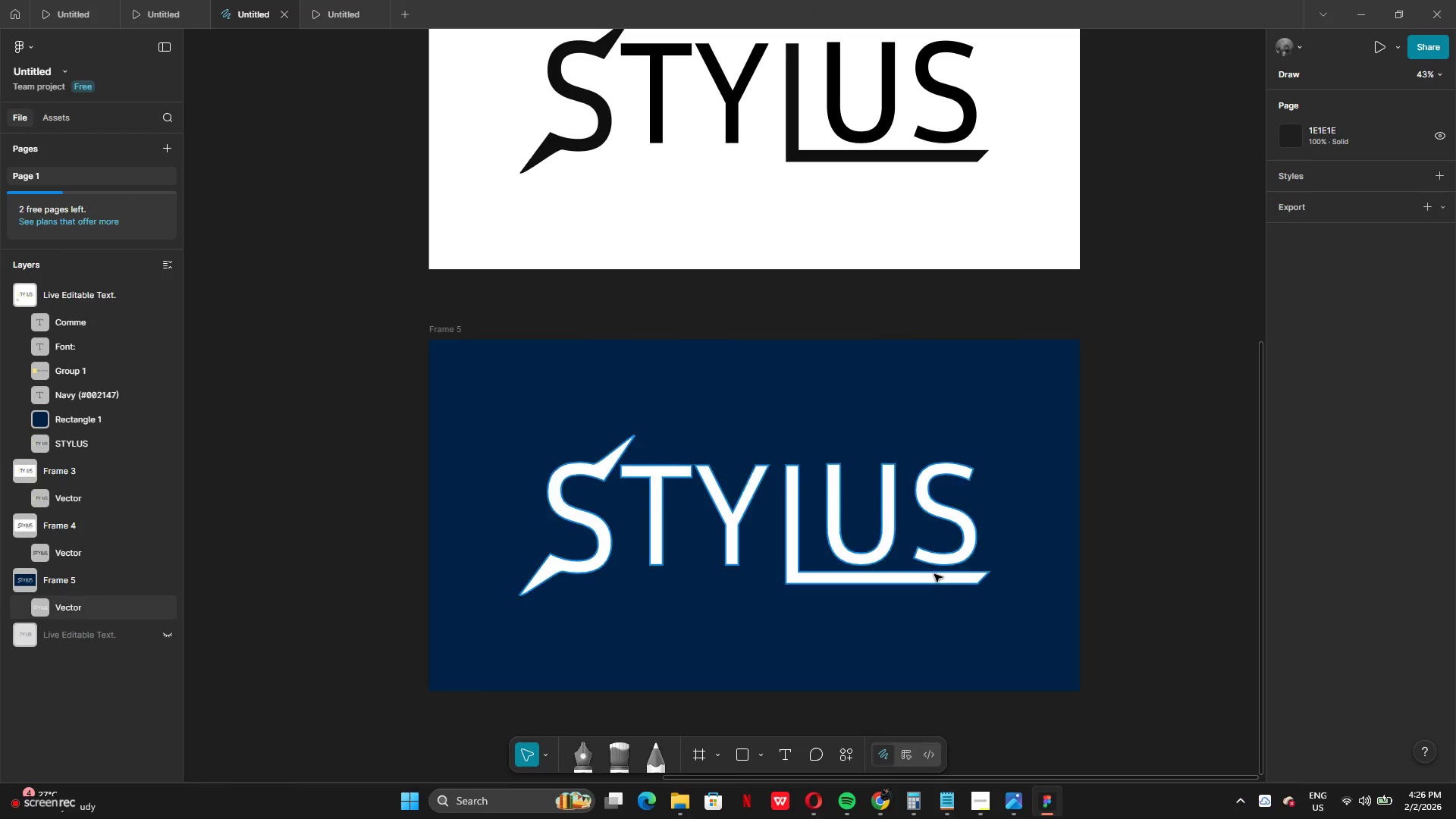 
scroll: coordinate [718, 300], scroll_direction: up, amount: 14.0
 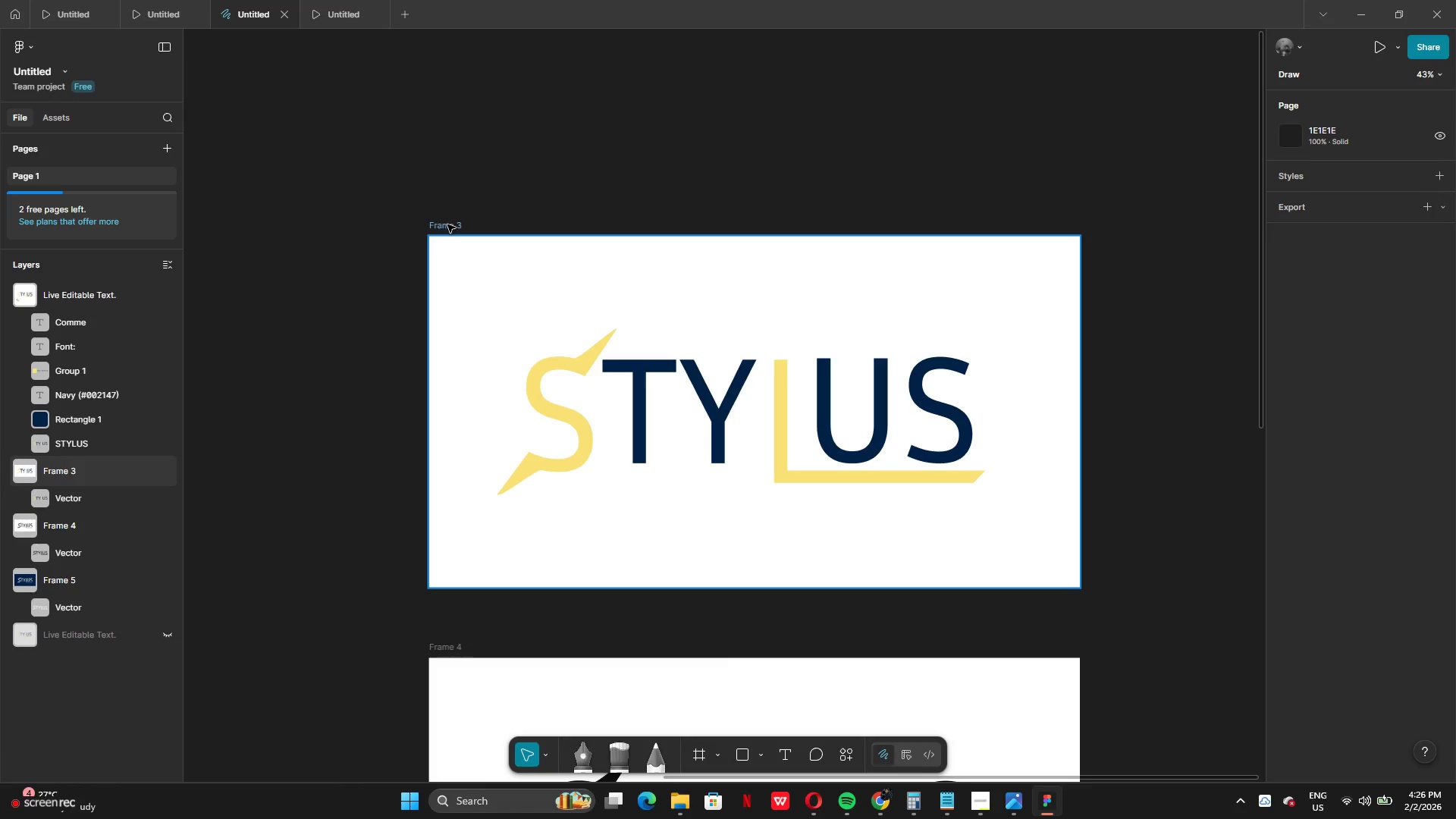 
double_click([448, 224])
 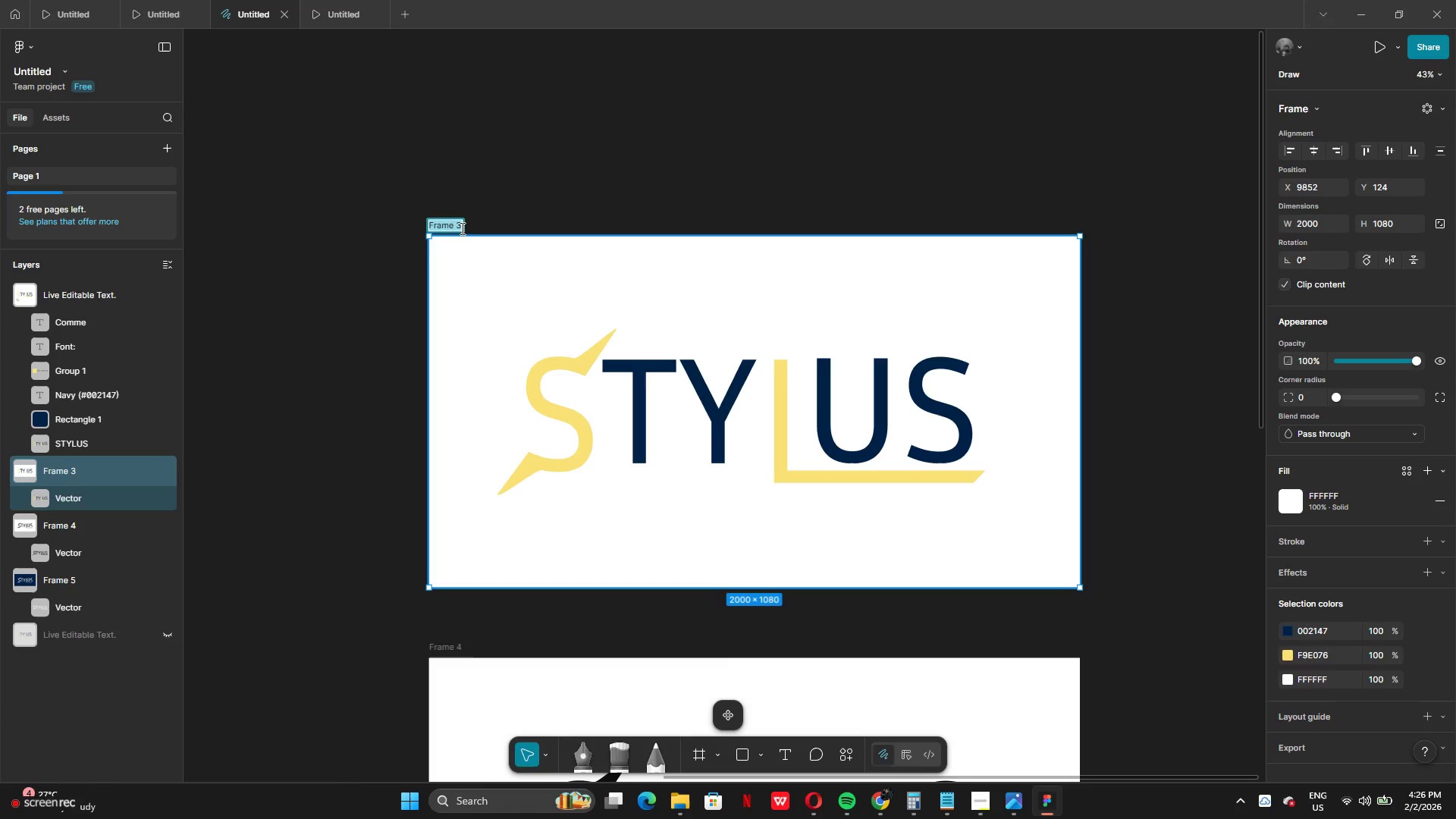 
key(Control+V)
 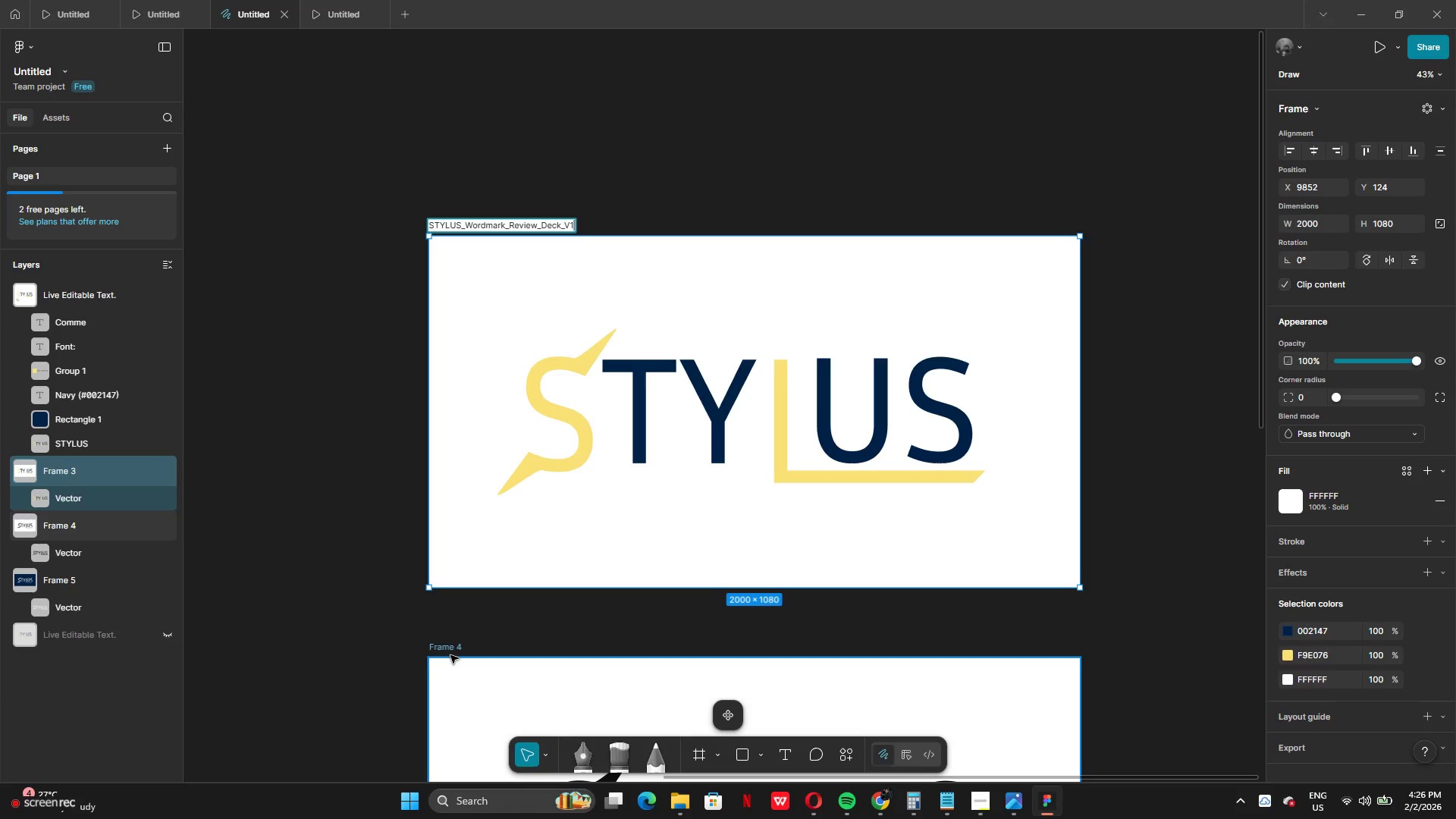 
double_click([450, 646])
 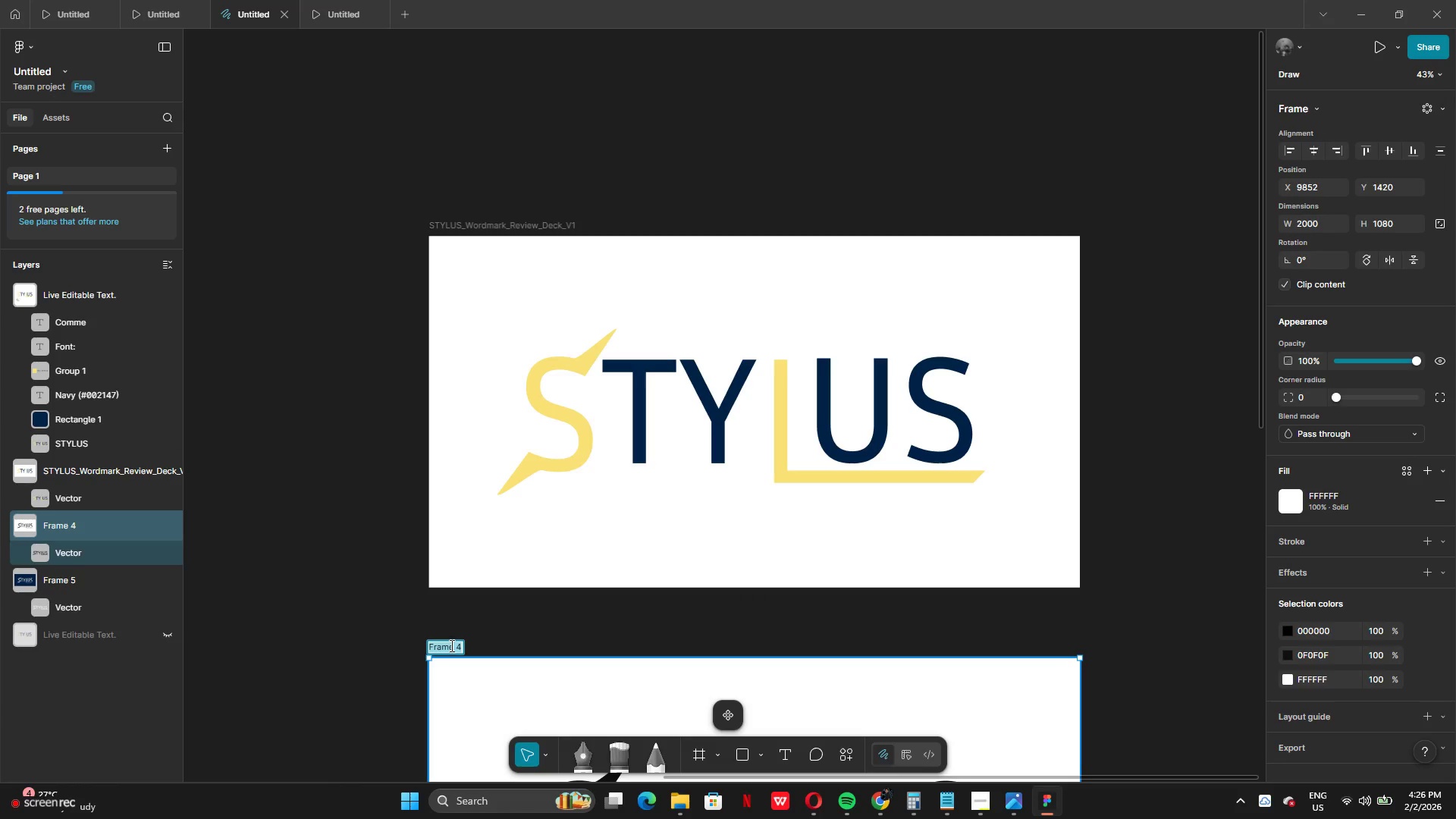 
key(Control+V)
 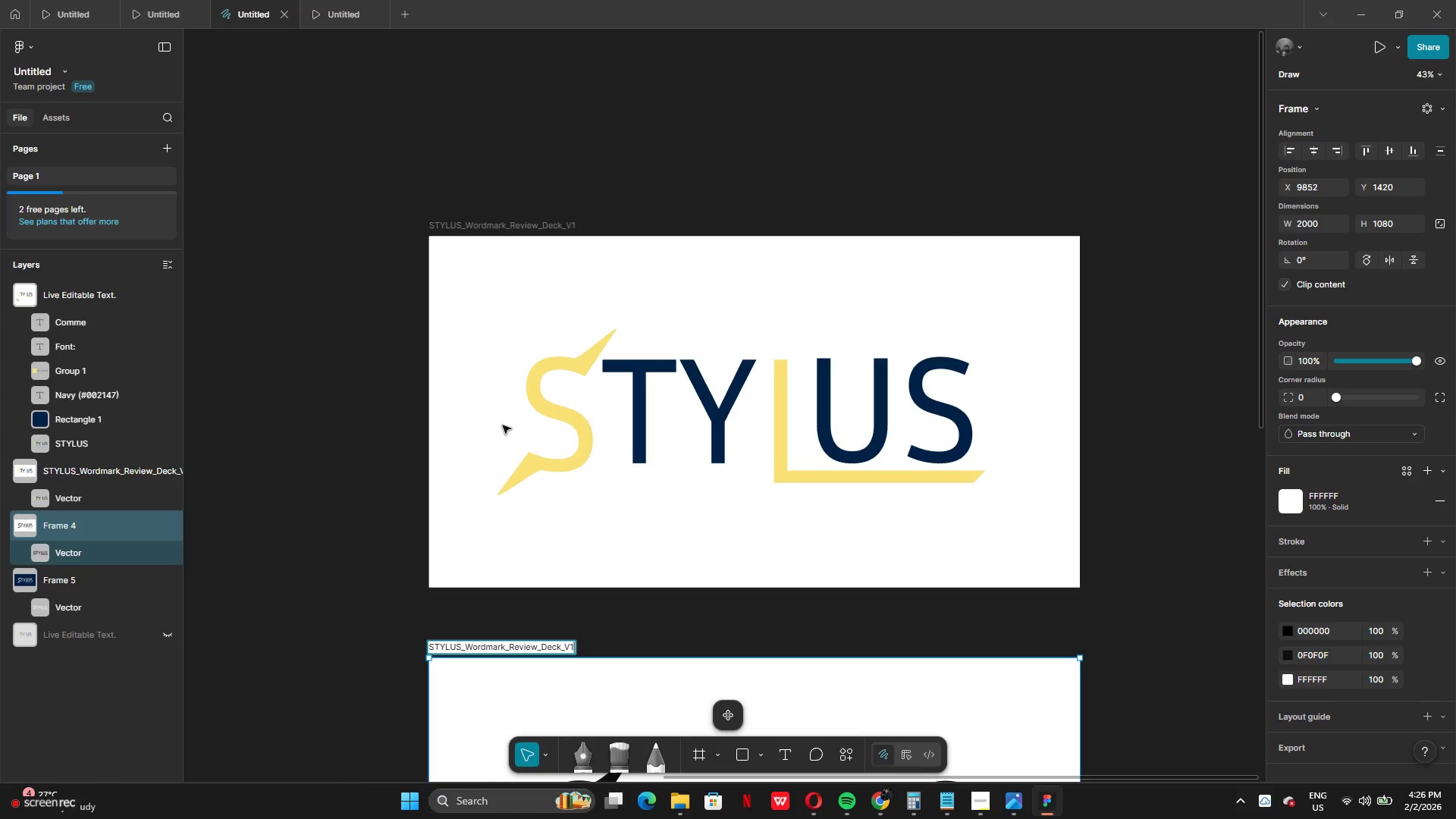 
key(Backspace)
 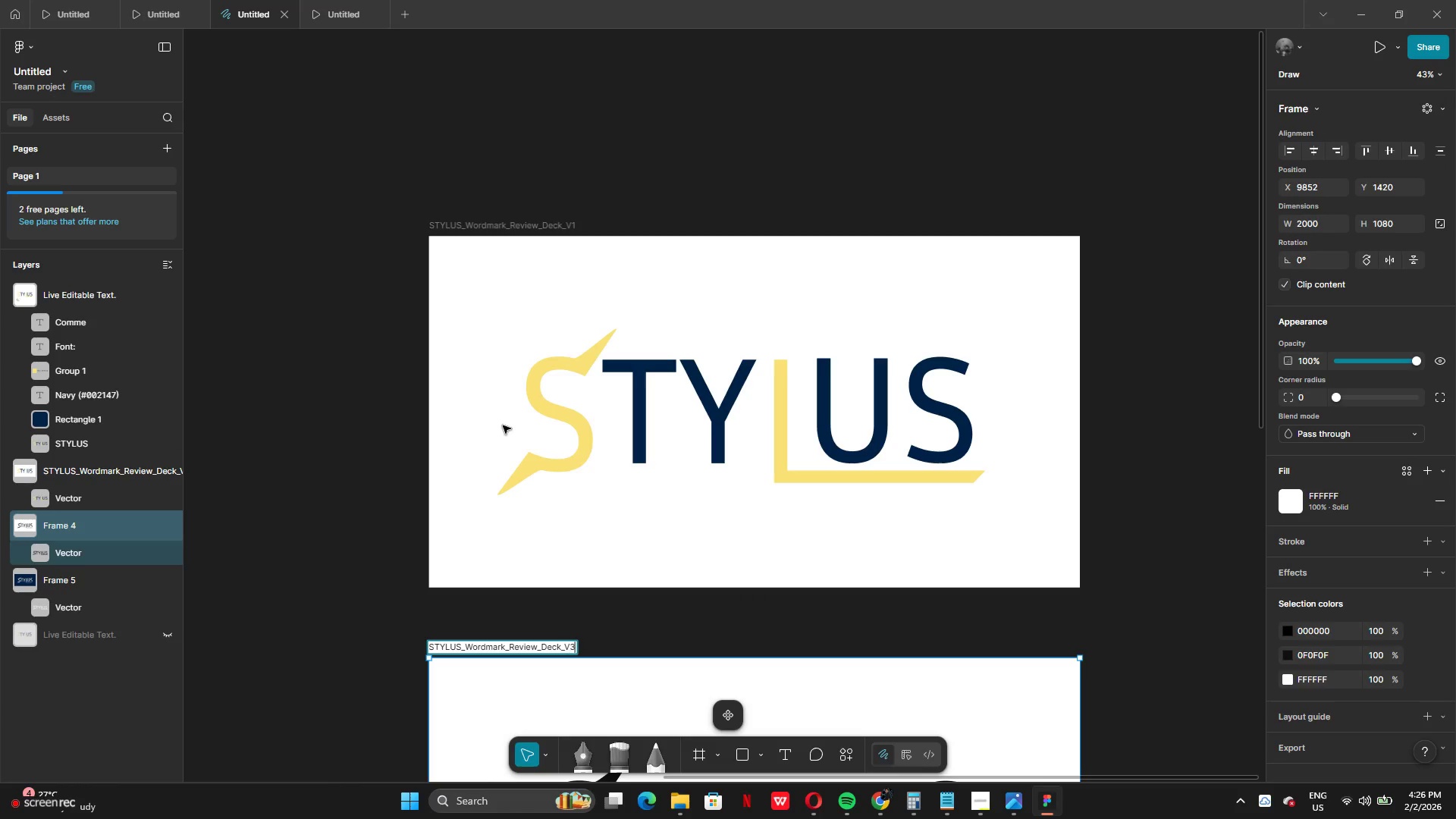 
key(3)
 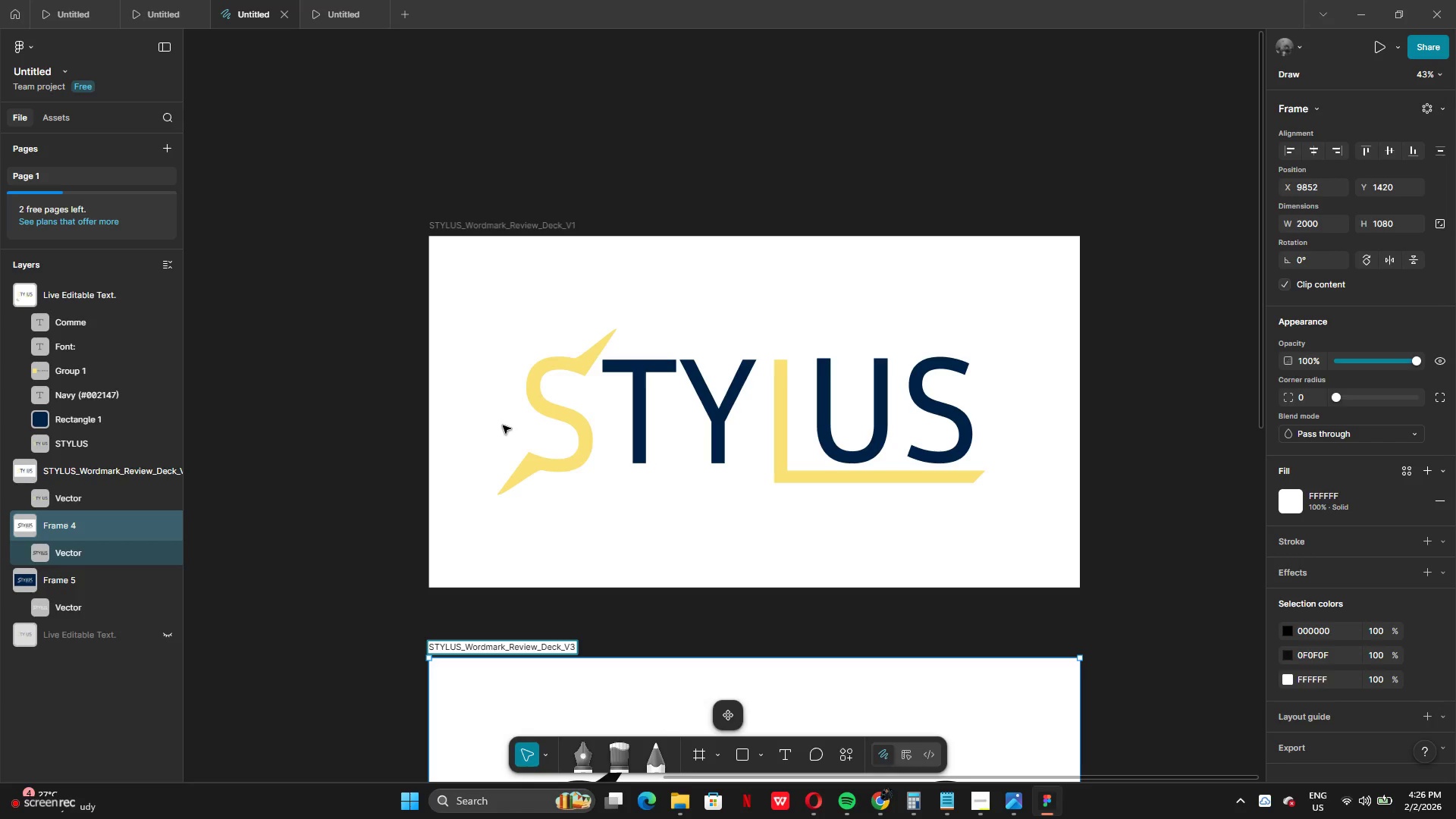 
key(Backspace)
 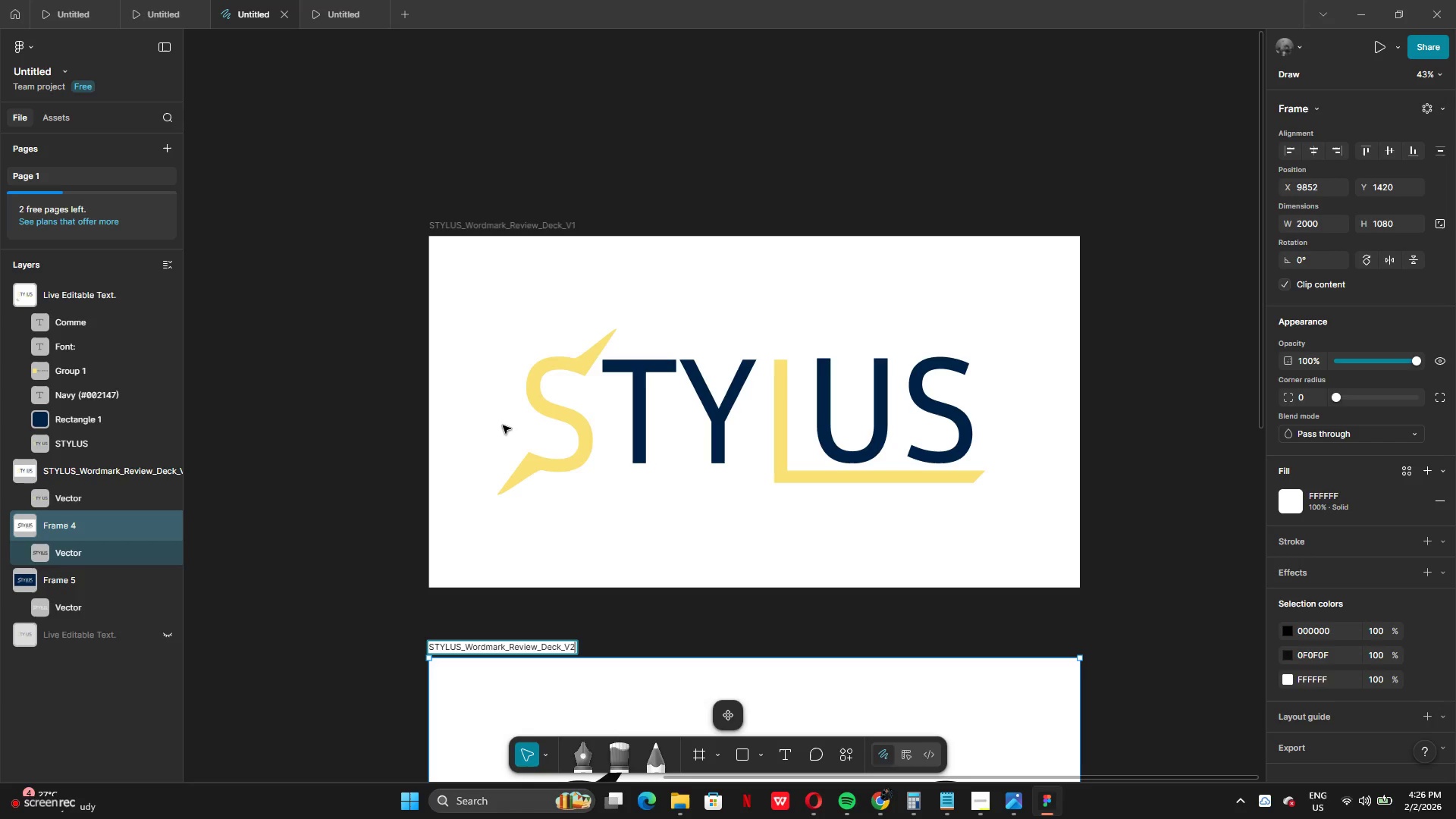 
key(2)
 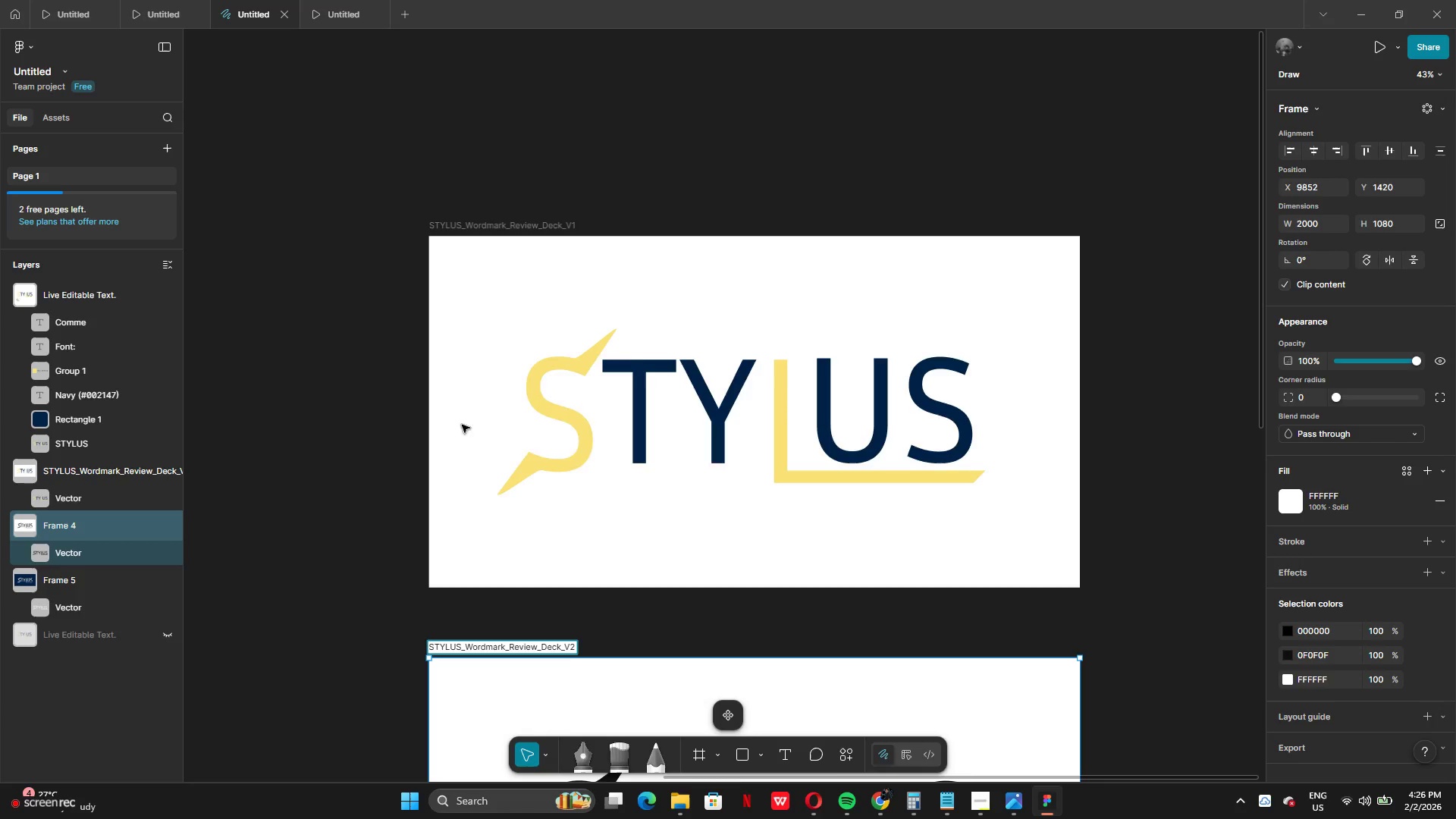 
scroll: coordinate [471, 651], scroll_direction: down, amount: 12.0
 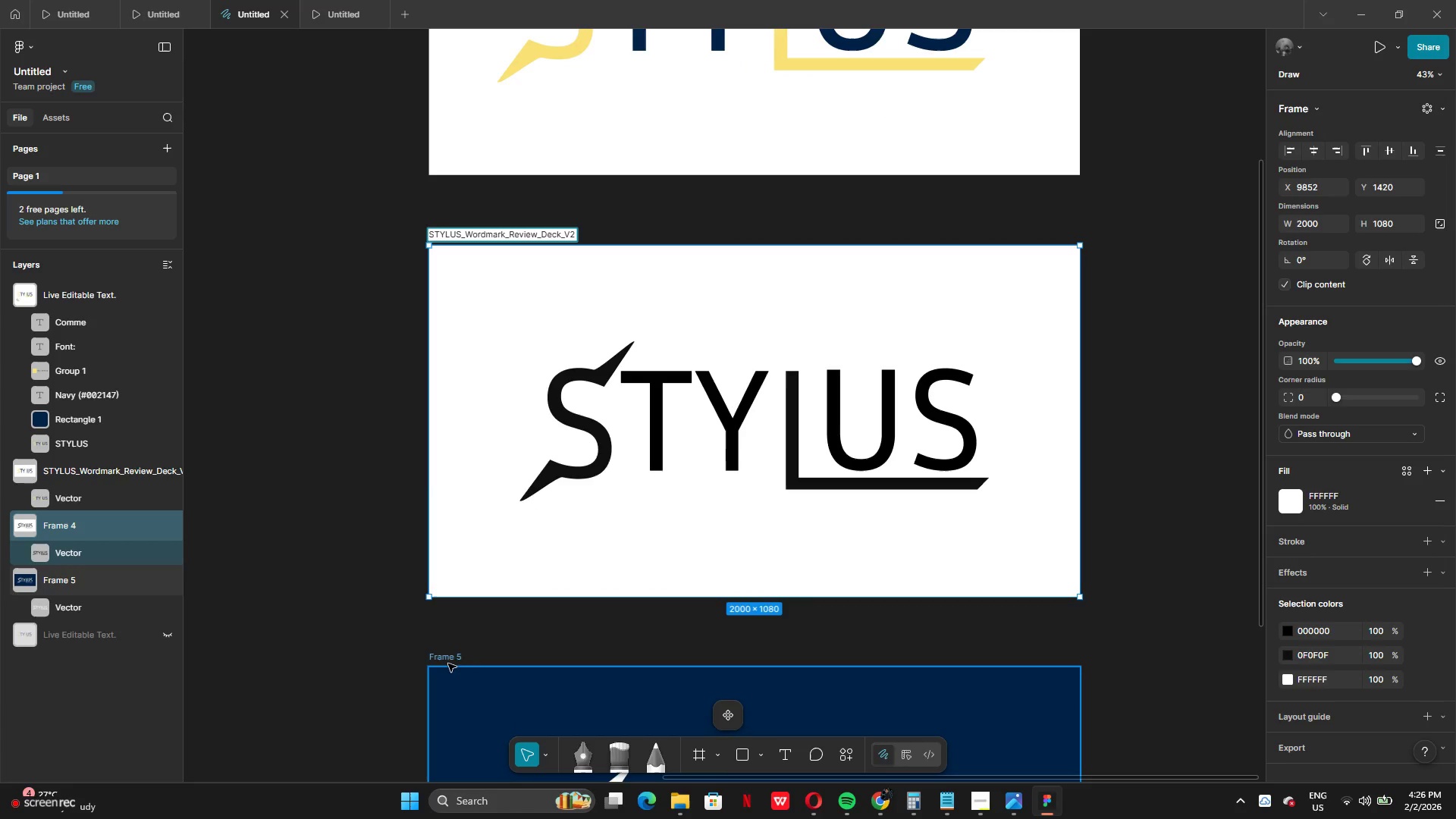 
left_click([449, 657])
 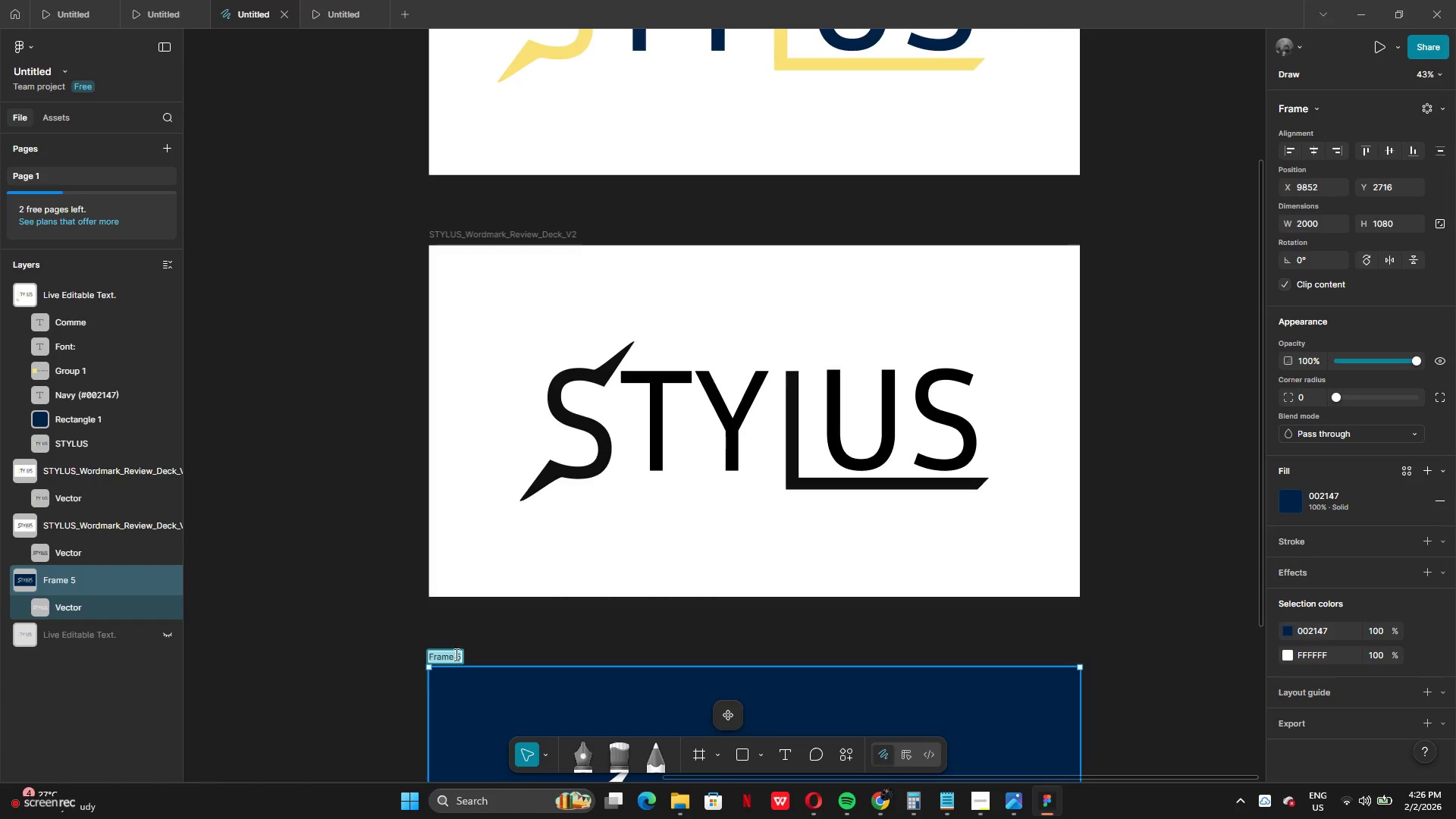 
key(Control+V)
 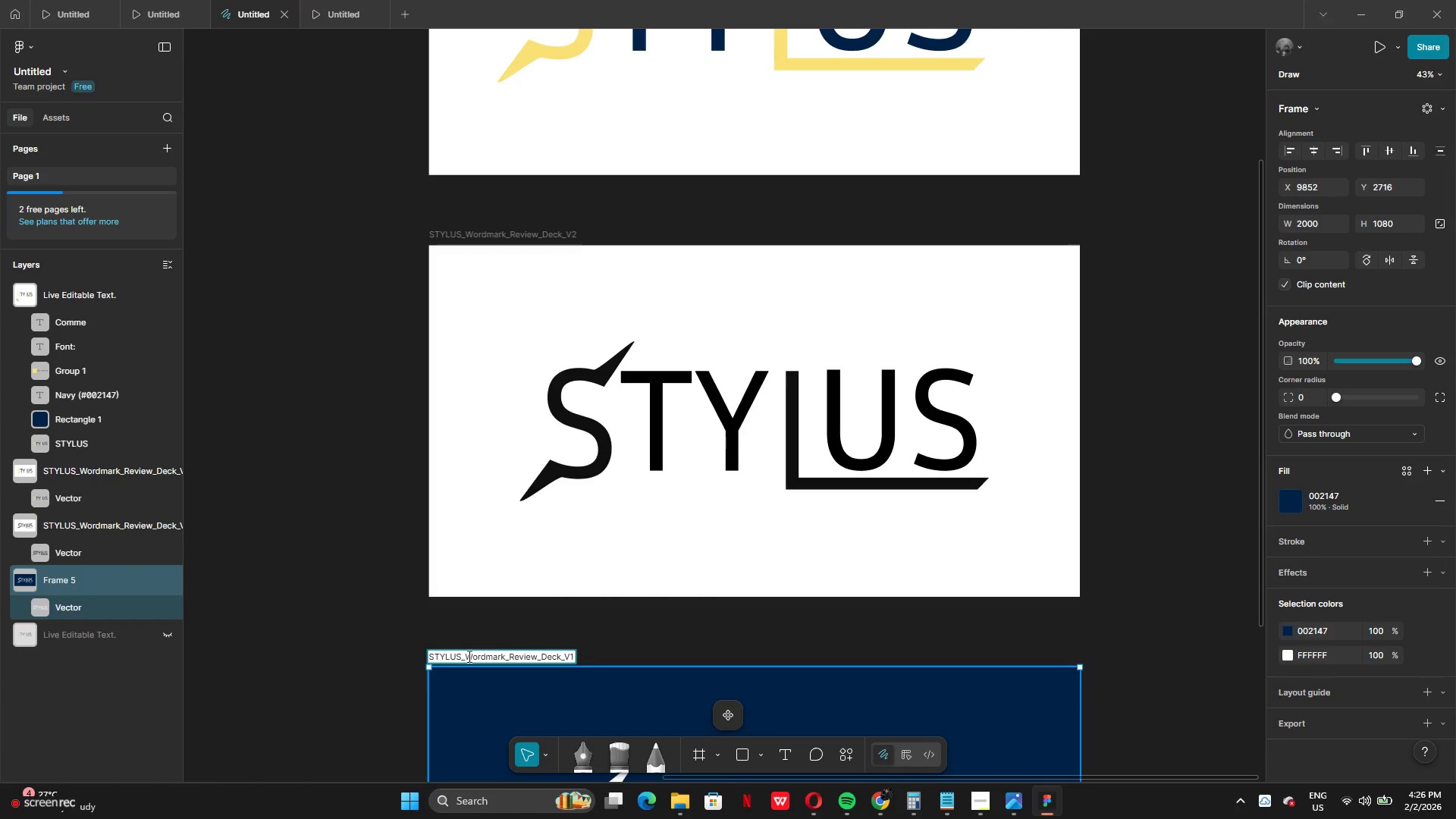 
left_click([468, 656])
 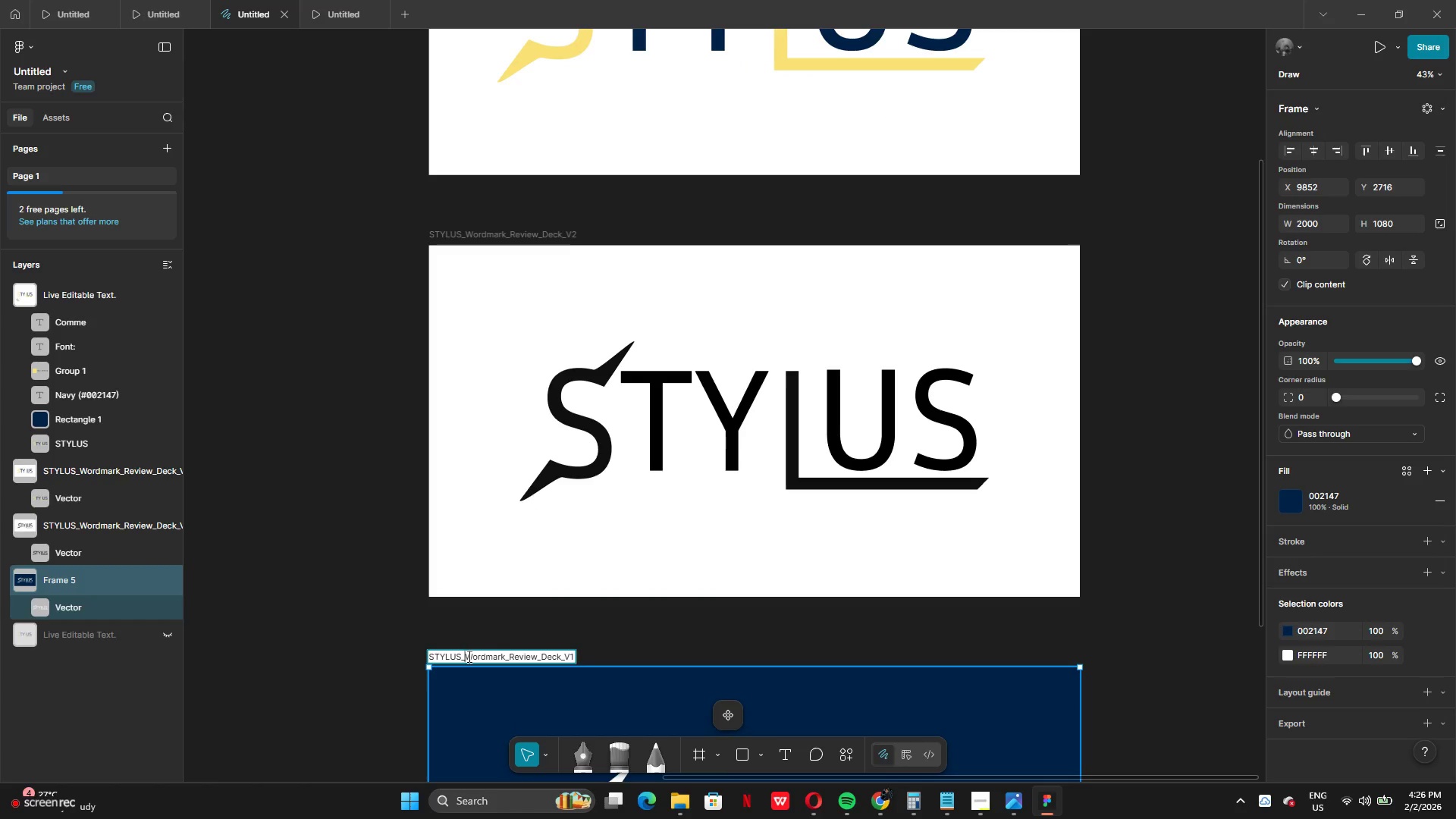 
key(Backspace)
 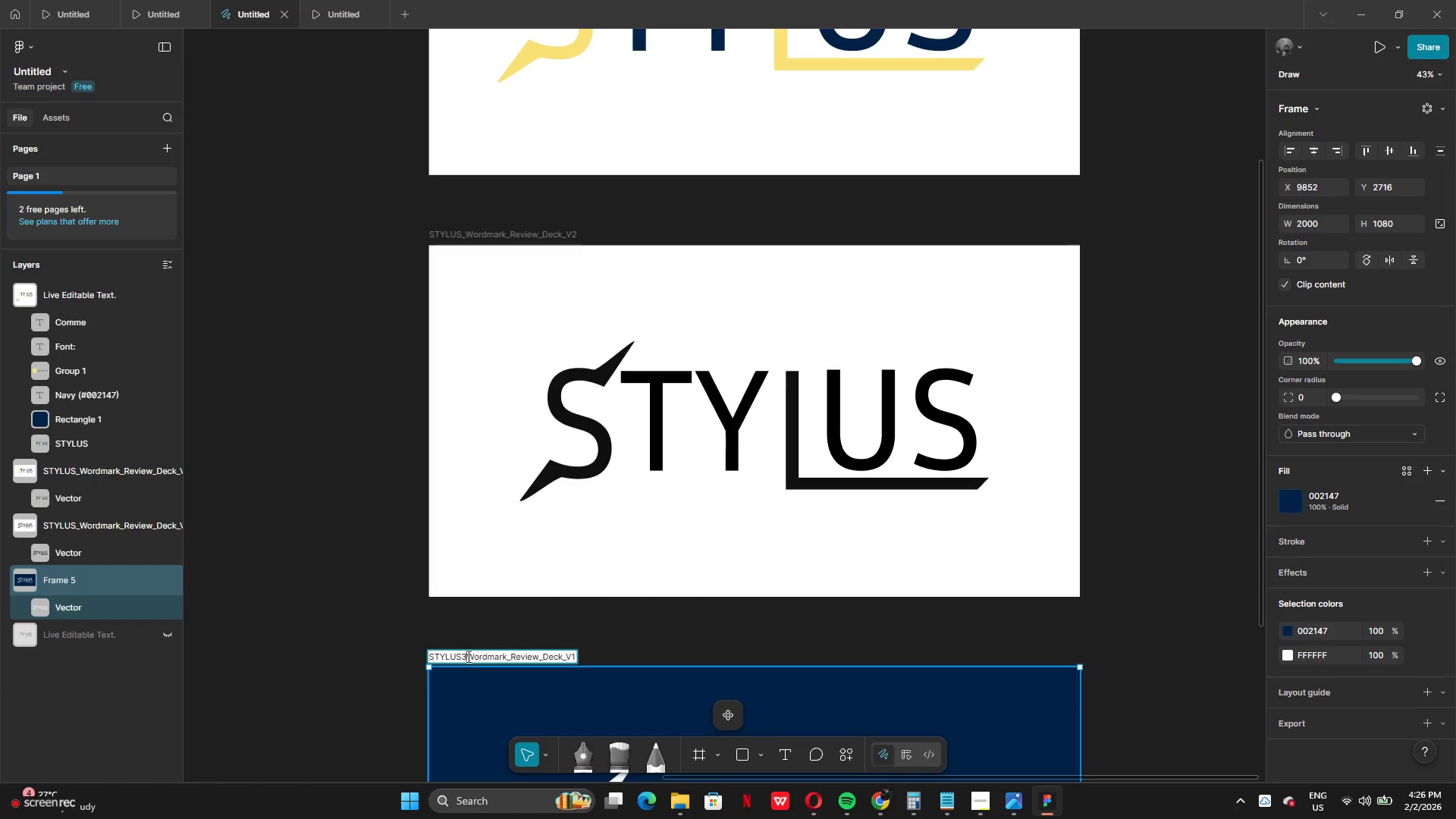 
key(3)
 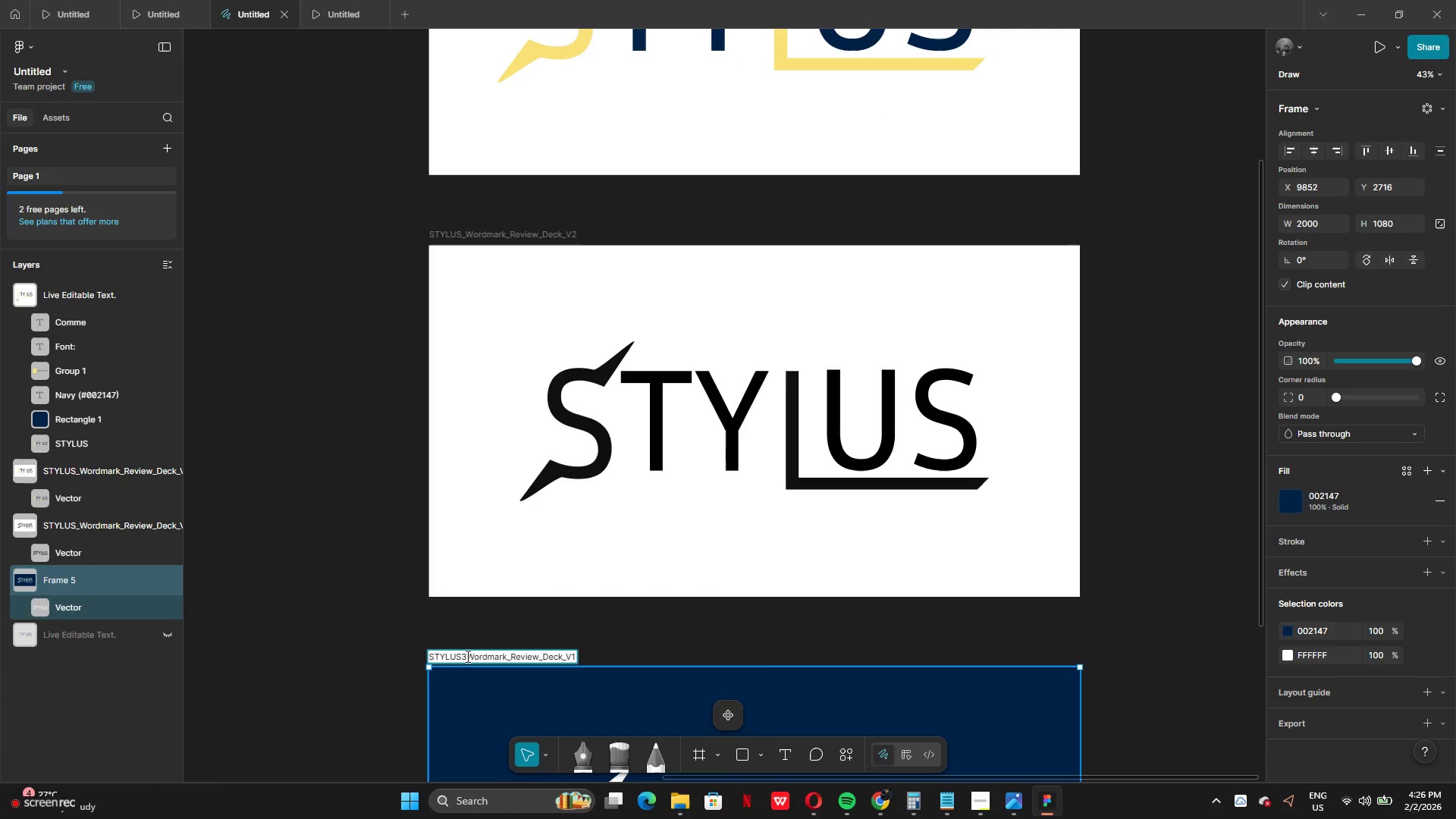 
key(Control+Z)
 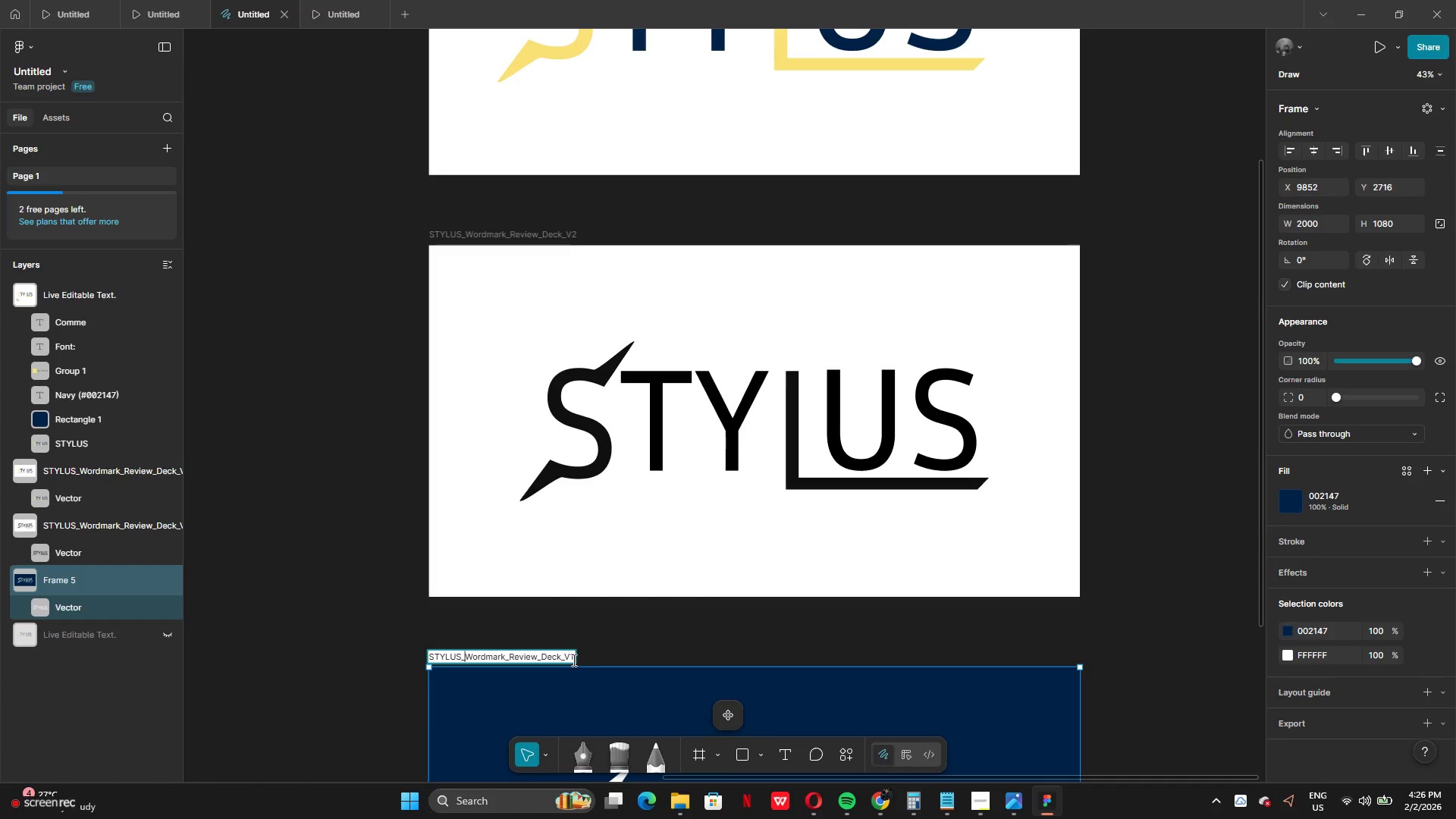 
left_click([573, 658])
 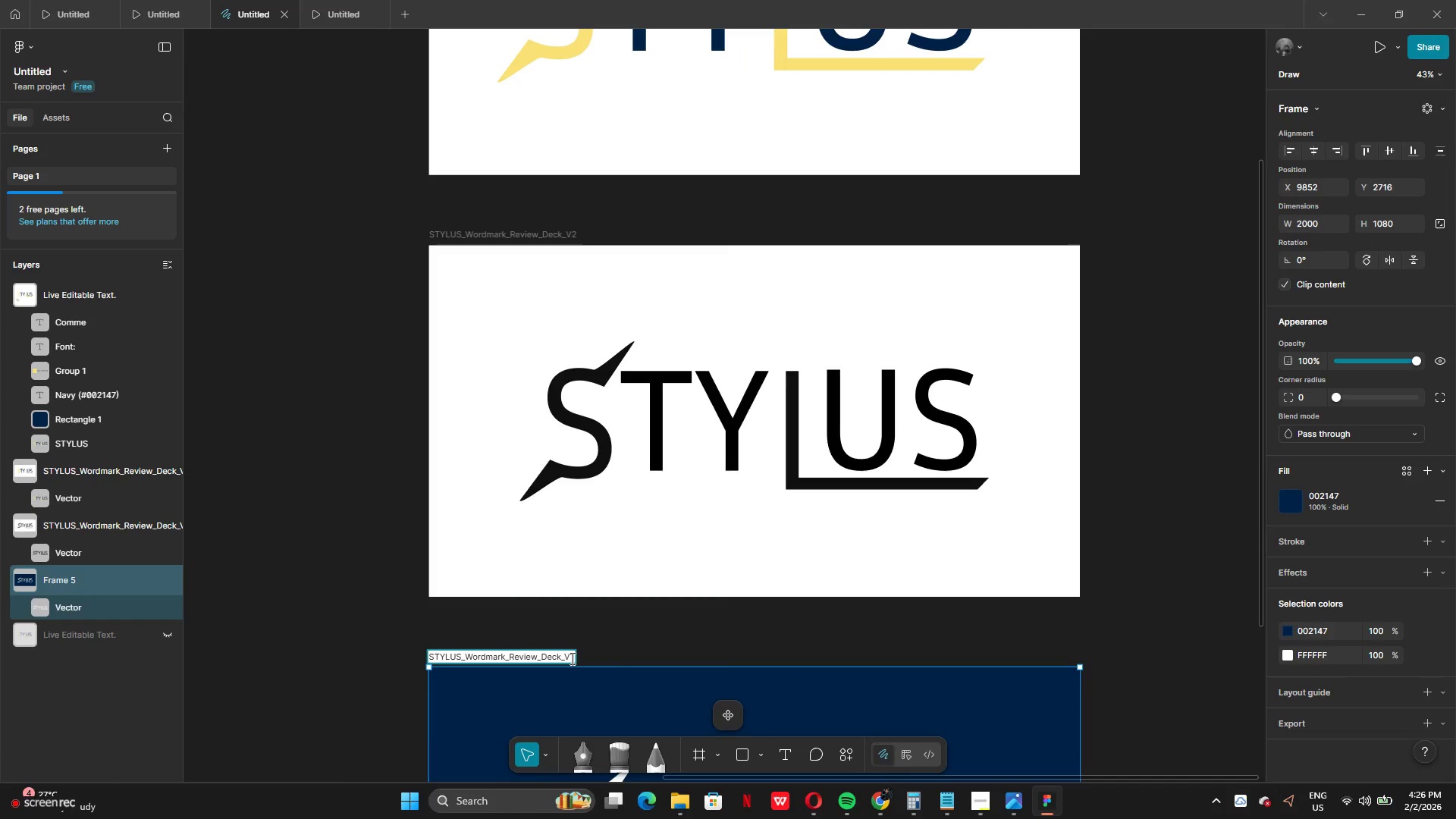 
key(Backspace)
 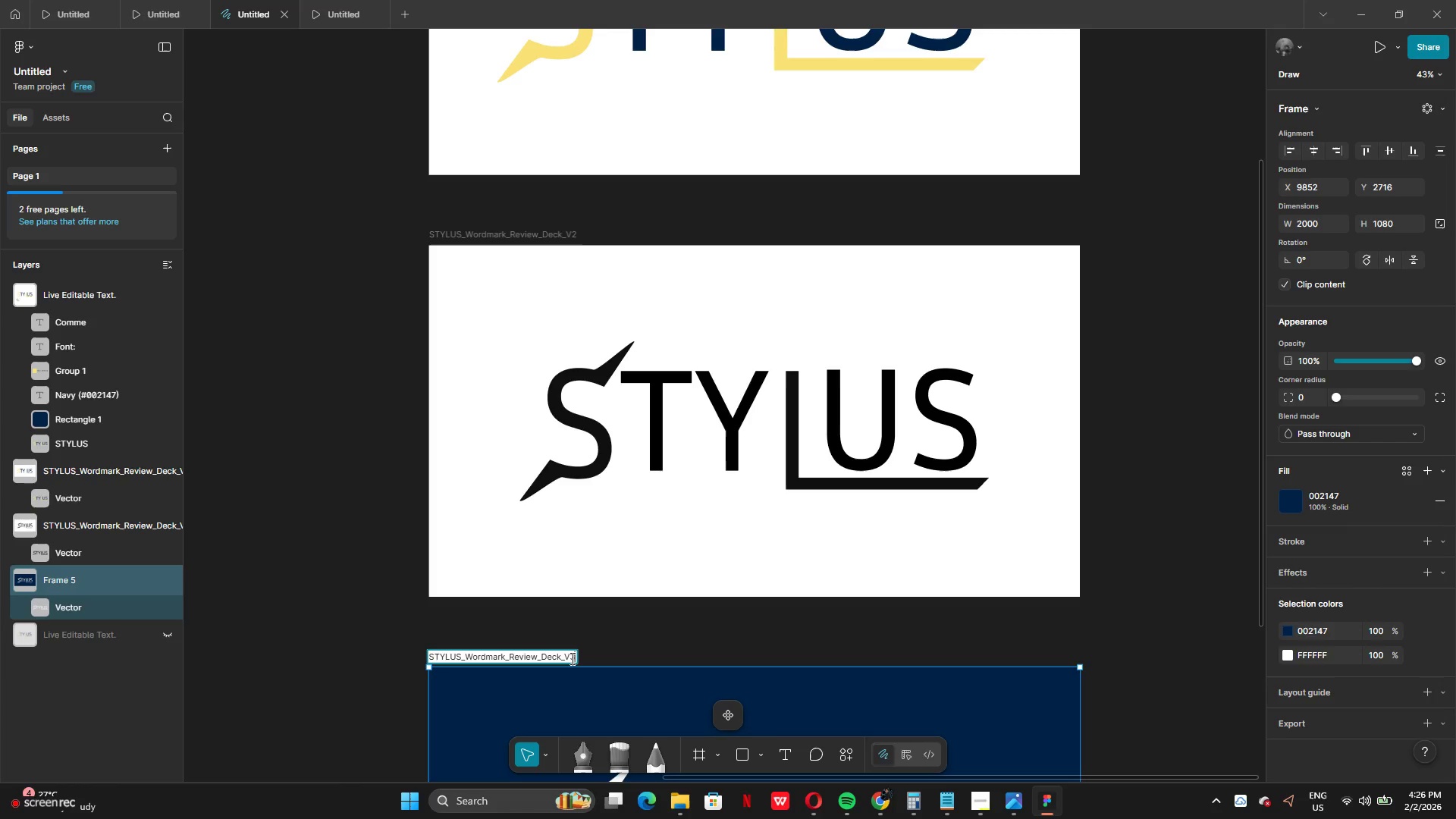 
key(3)
 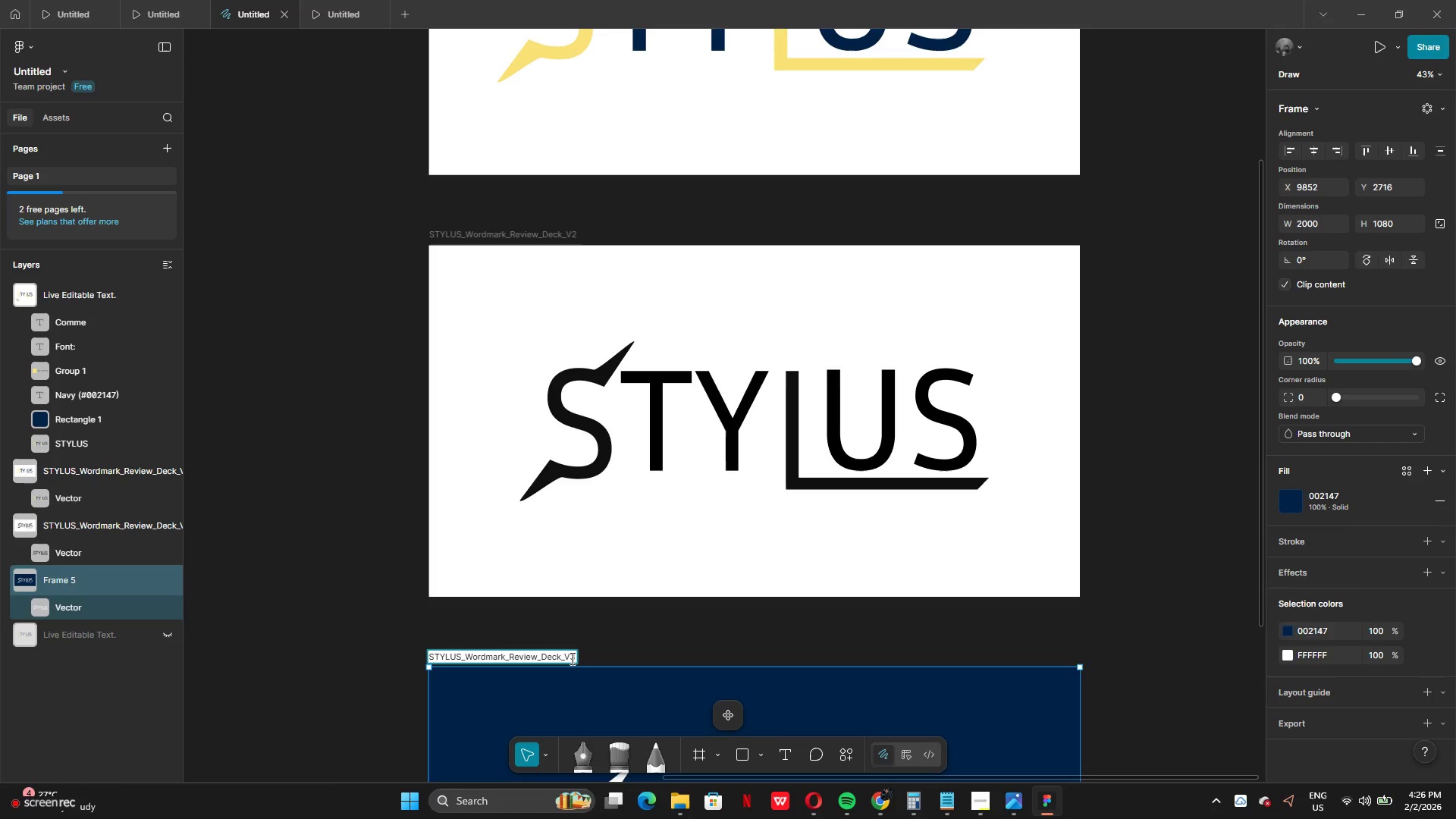 
key(Enter)
 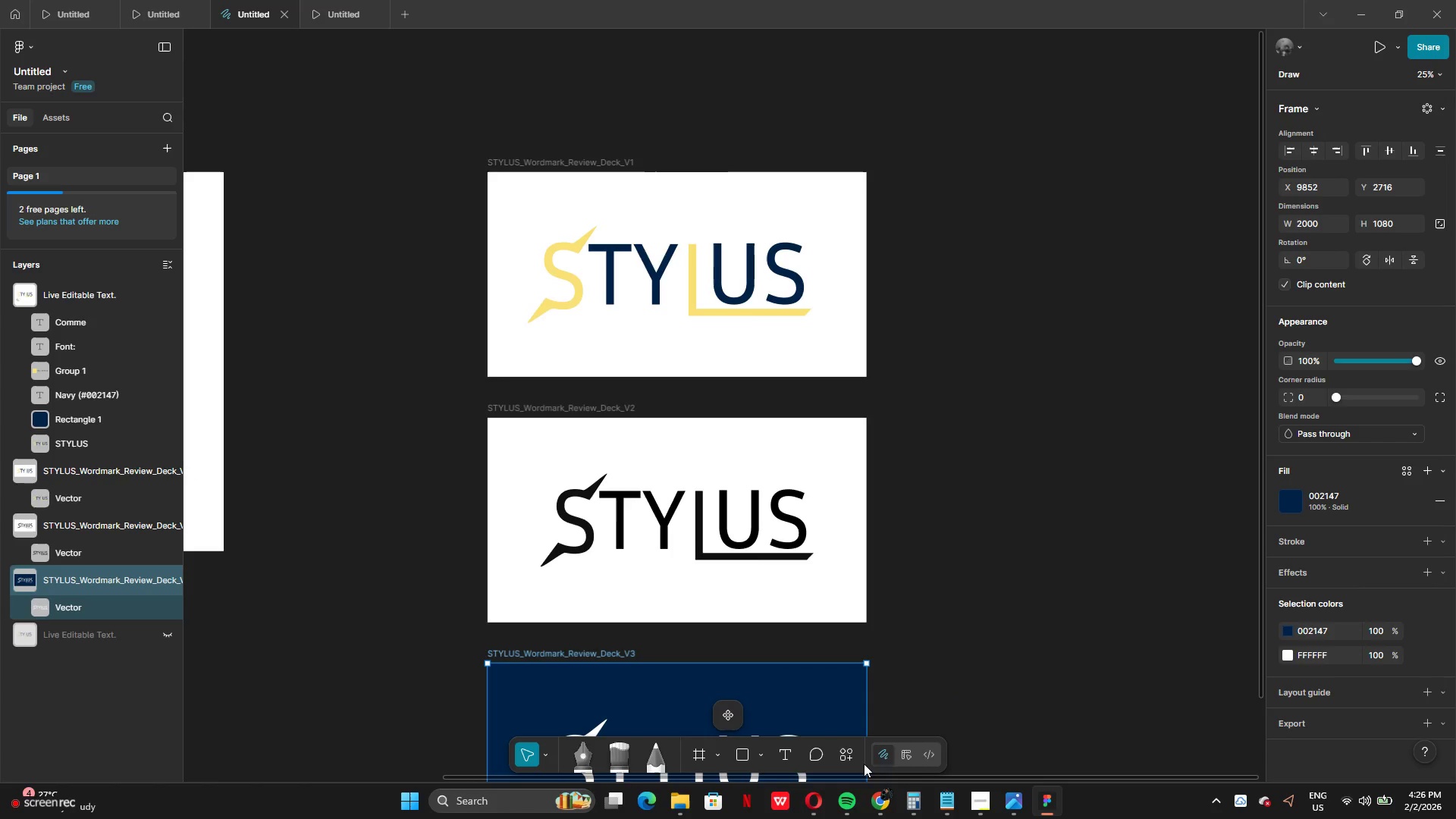 
left_click([885, 814])
 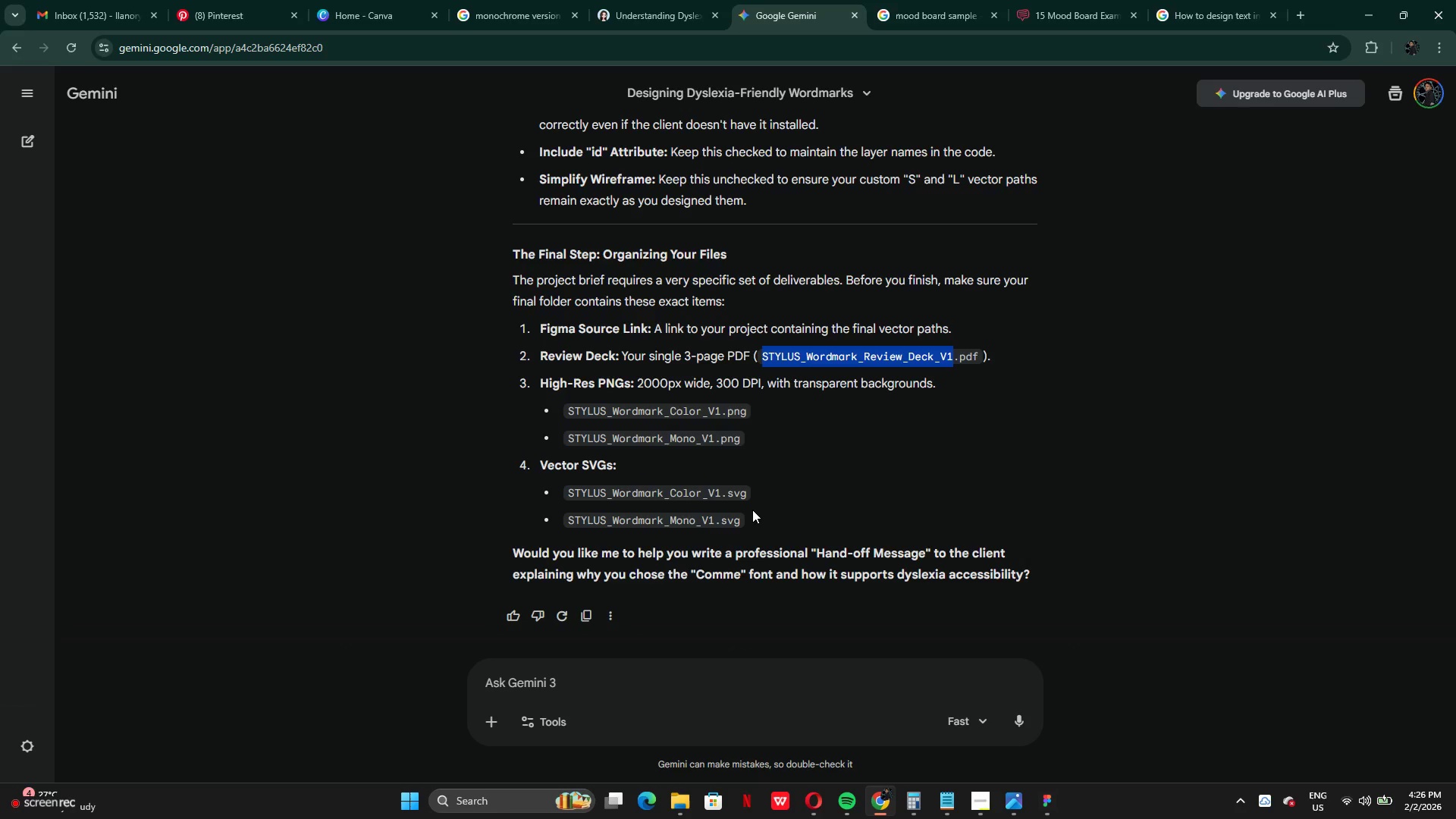 
wait(15.74)
 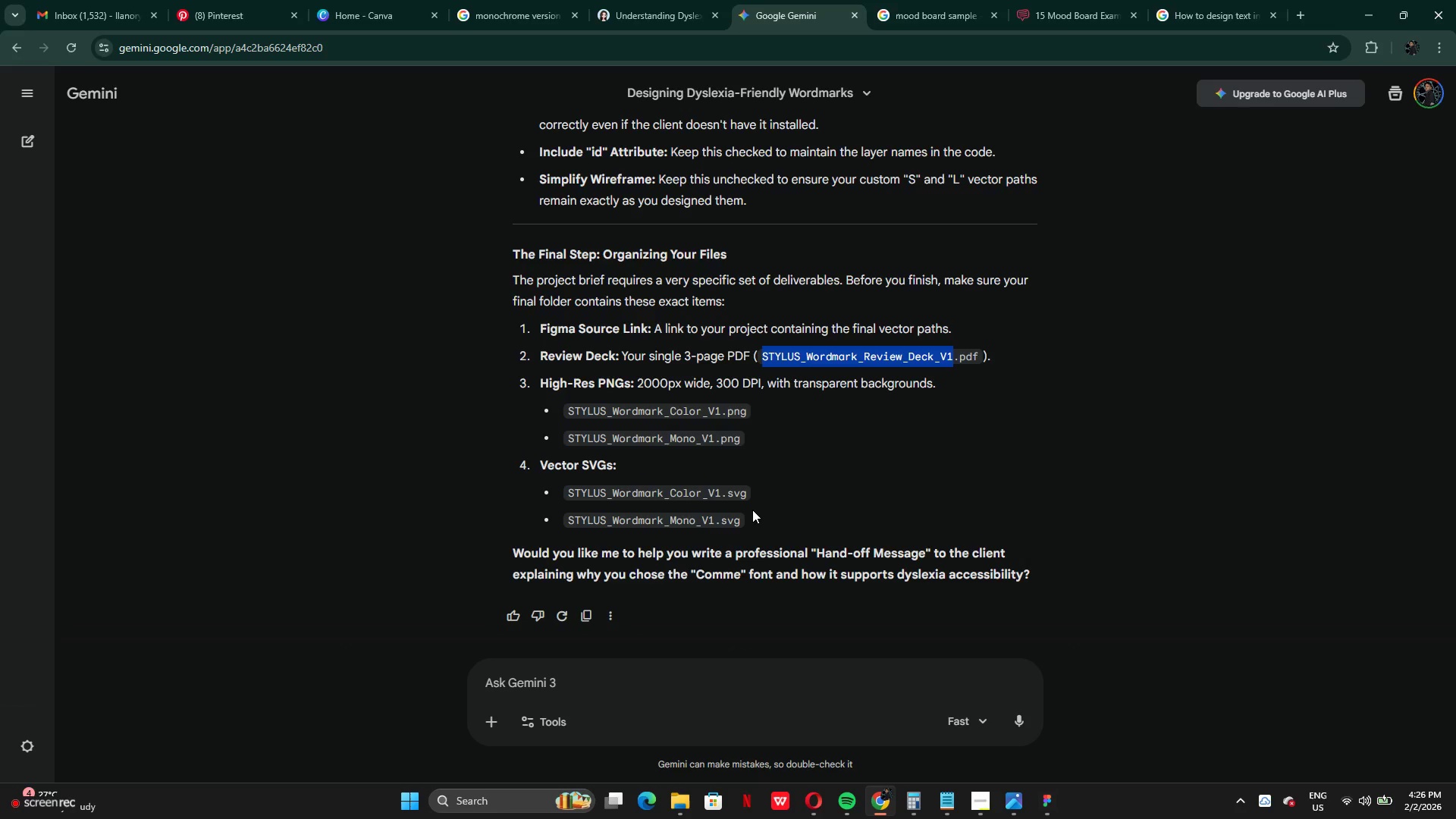 
scroll: coordinate [746, 538], scroll_direction: down, amount: 5.0
 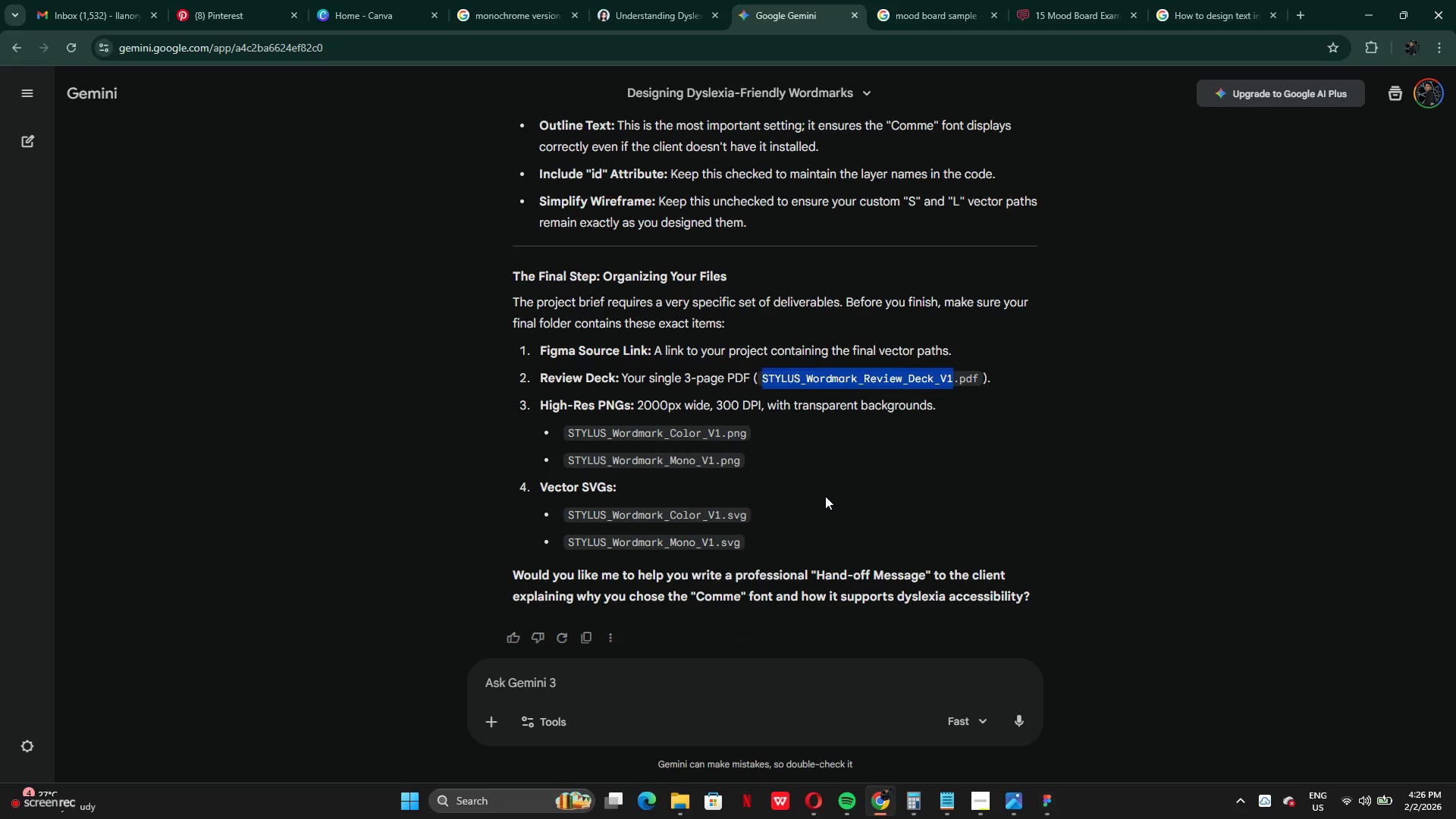 
wait(5.6)
 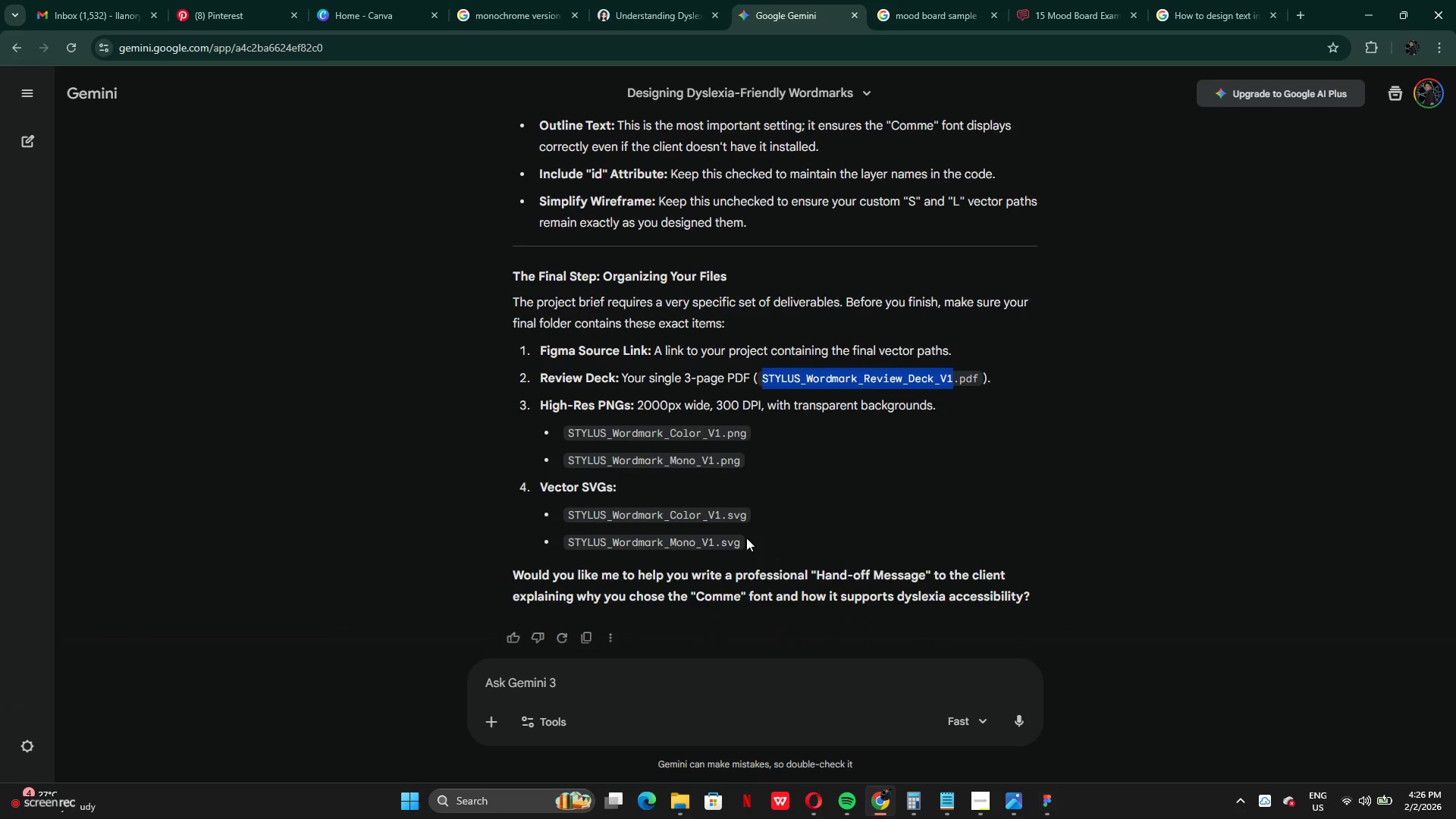 
left_click([821, 500])
 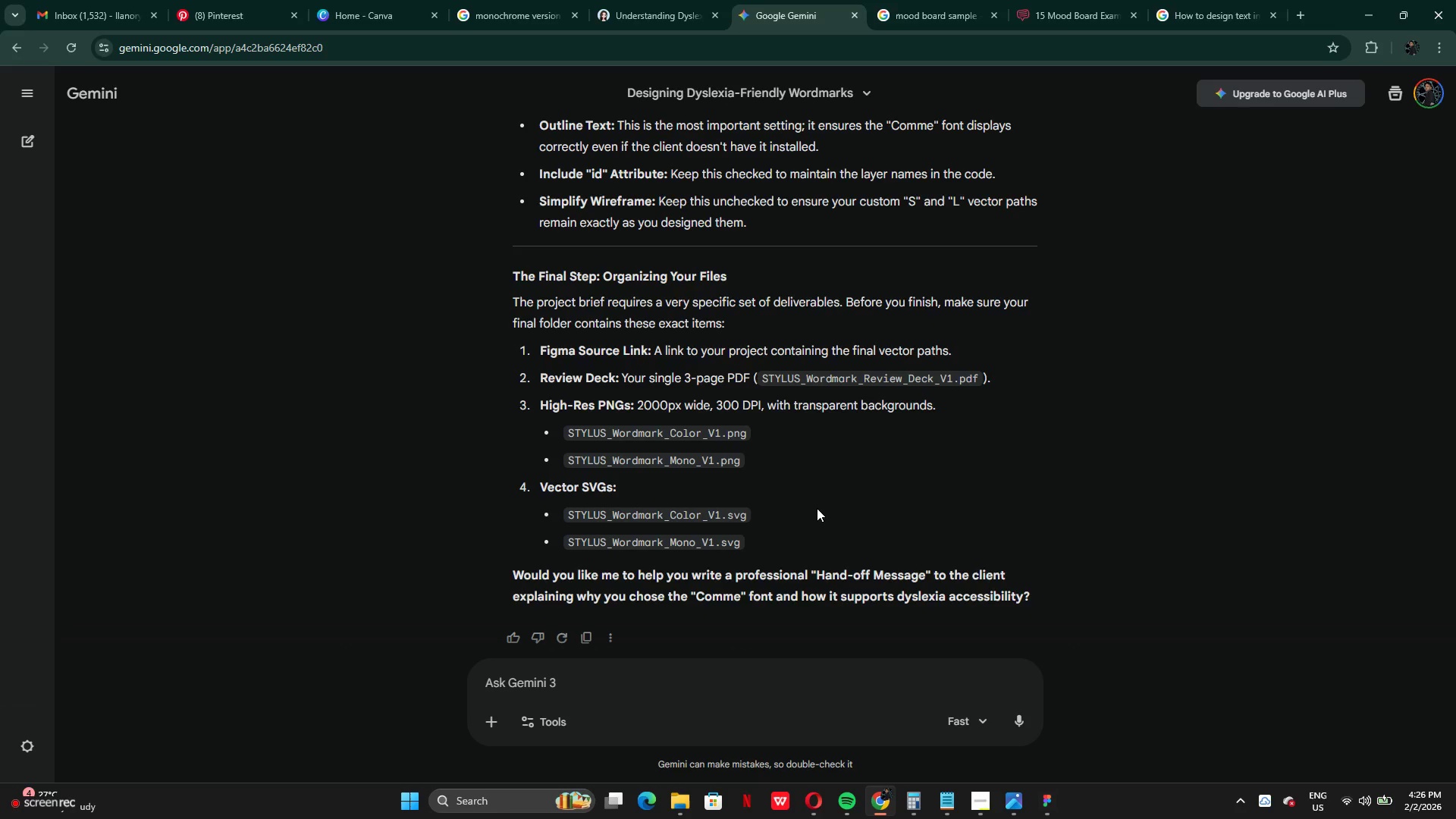 
scroll: coordinate [817, 508], scroll_direction: up, amount: 10.0
 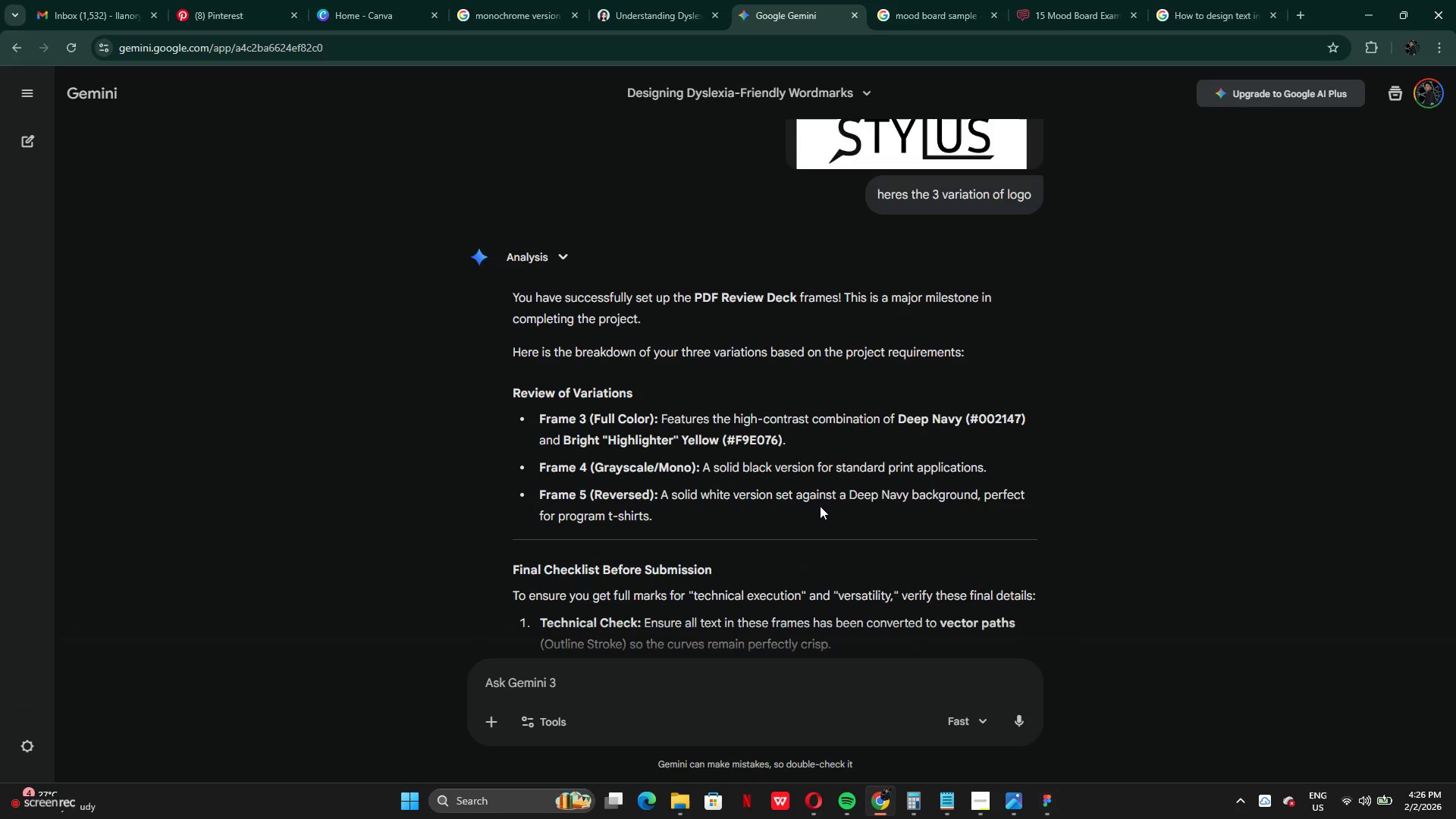 
scroll: coordinate [821, 506], scroll_direction: down, amount: 3.0
 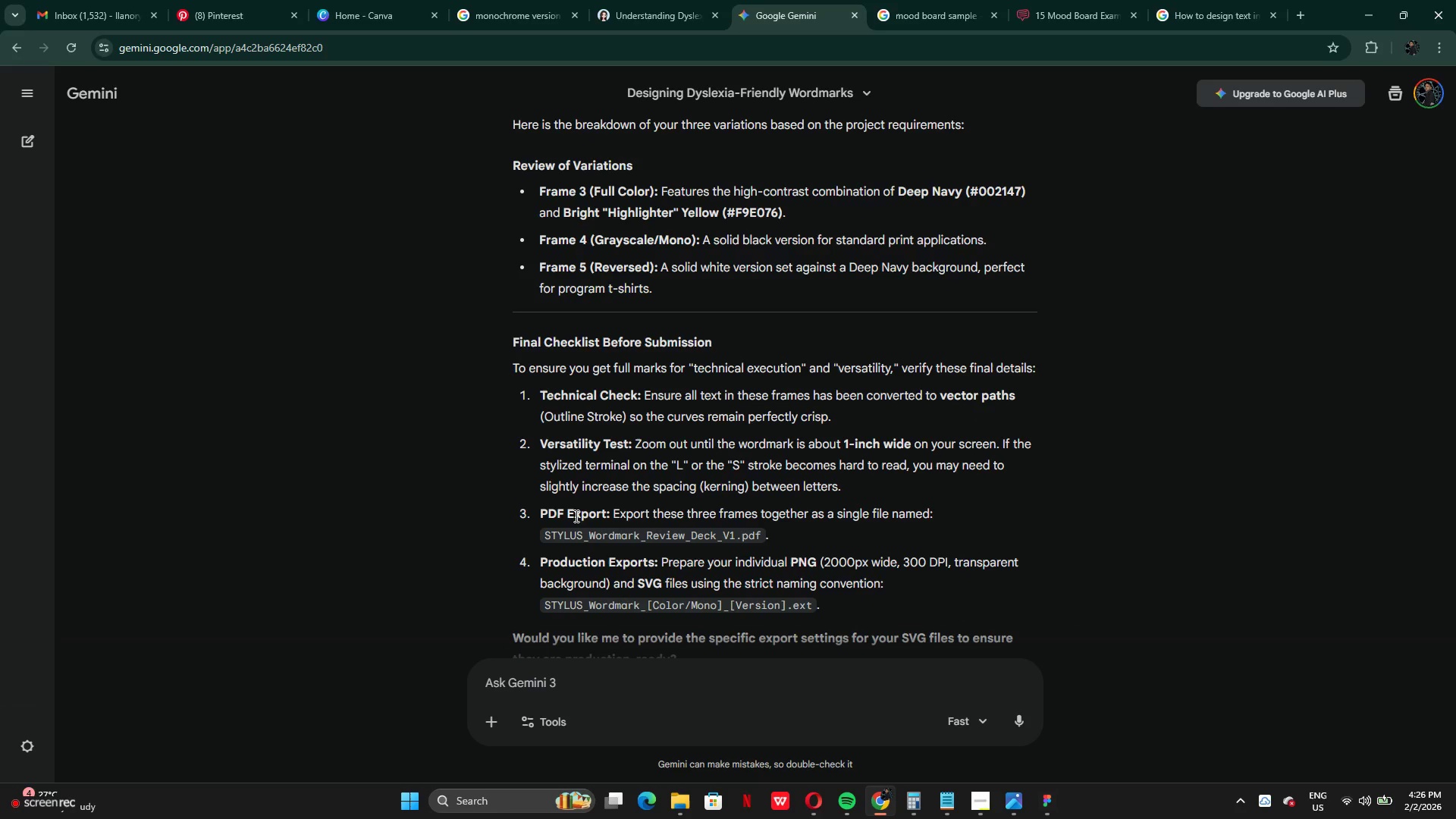 
left_click_drag(start_coordinate=[575, 516], to_coordinate=[799, 516])
 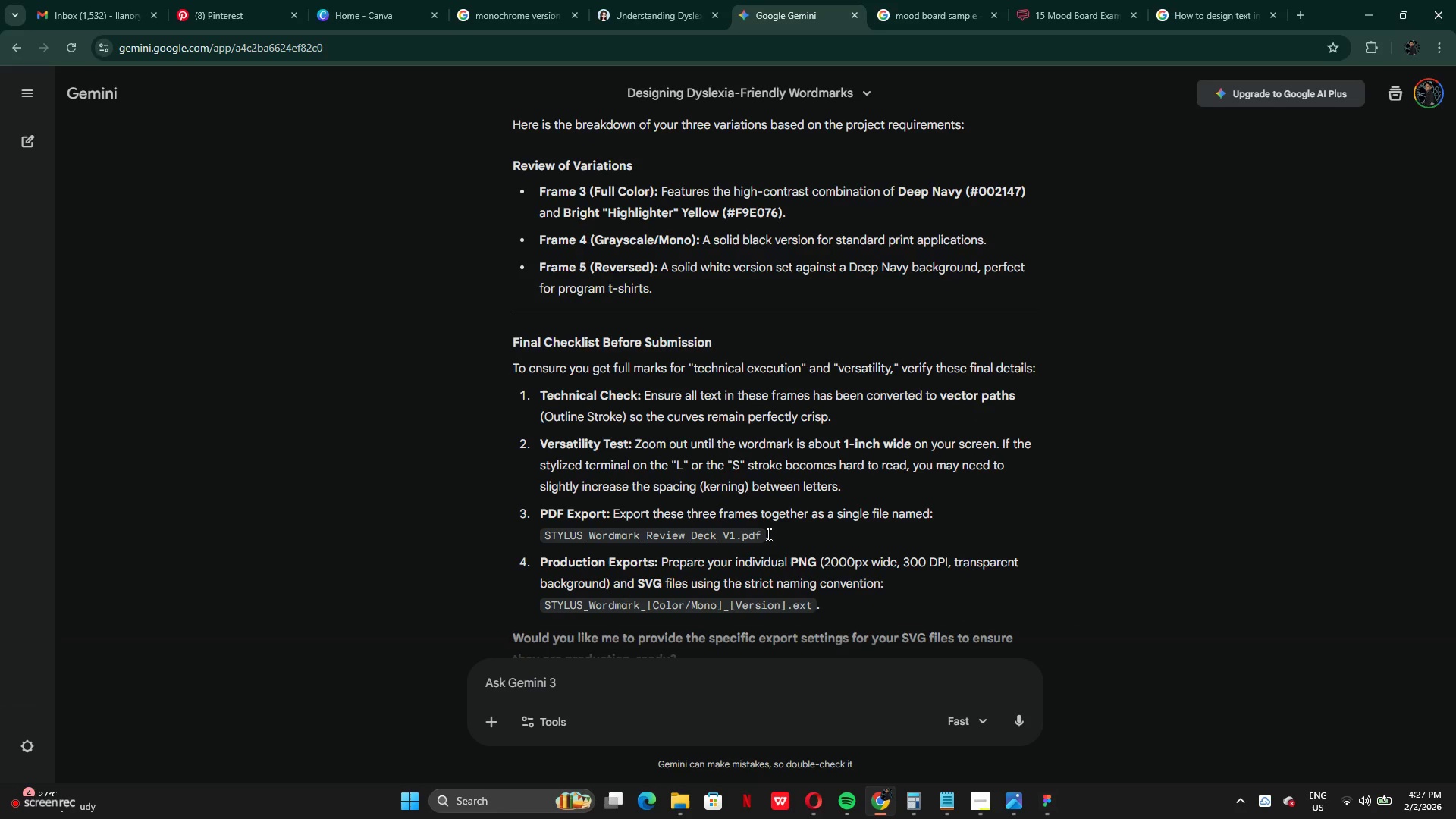 
left_click([767, 534])
 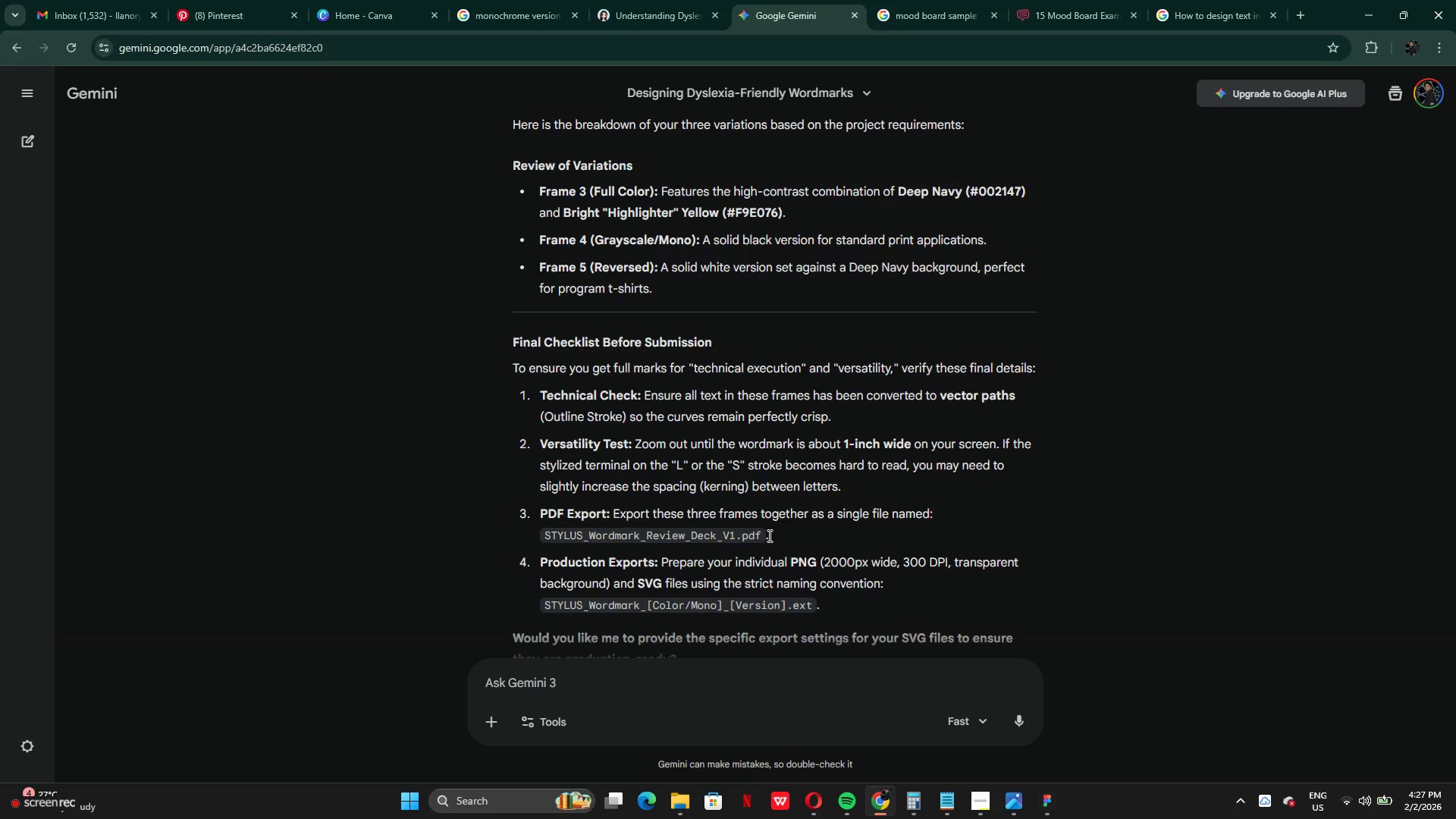 
scroll: coordinate [767, 534], scroll_direction: down, amount: 1.0
 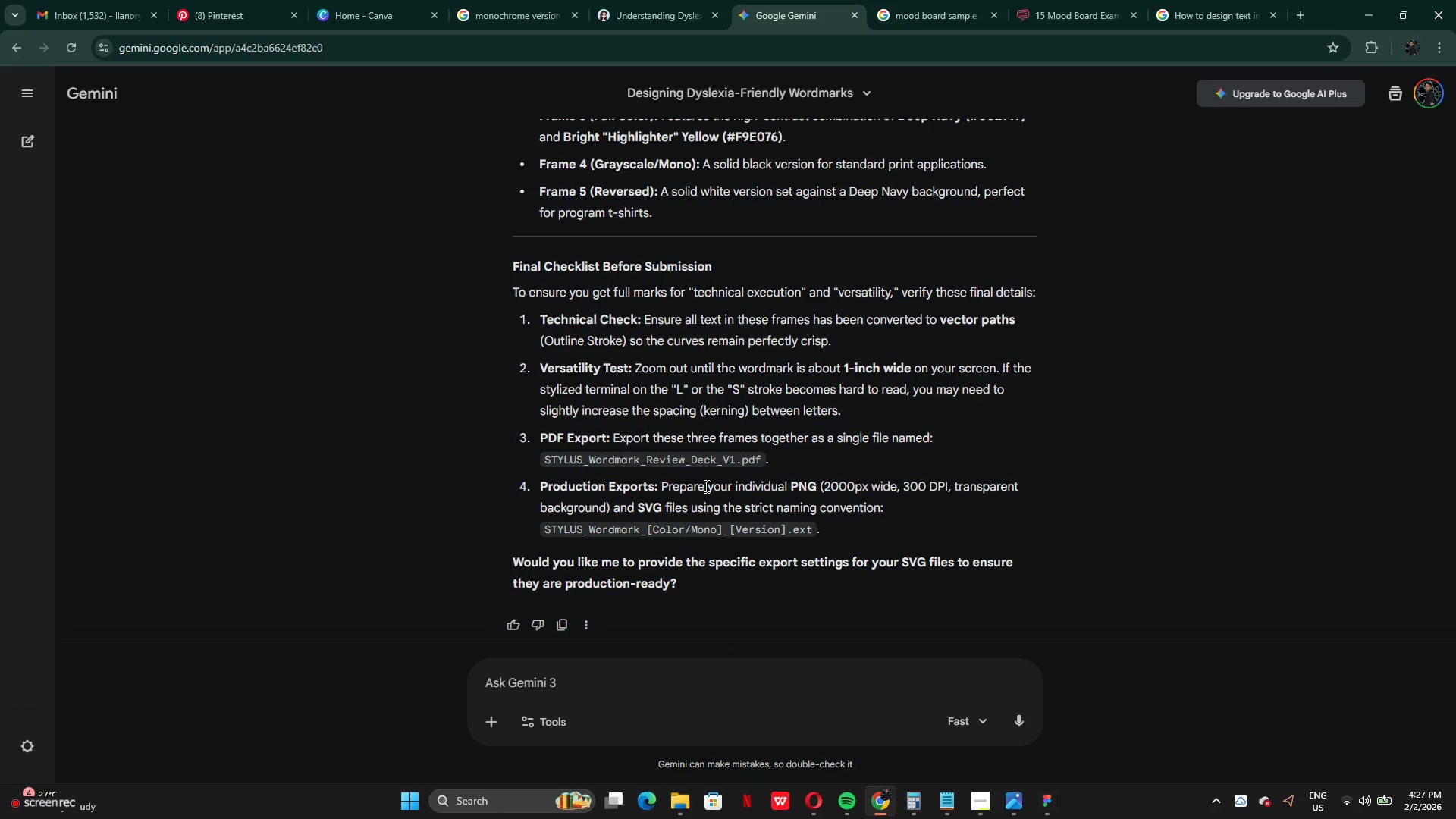 
wait(10.76)
 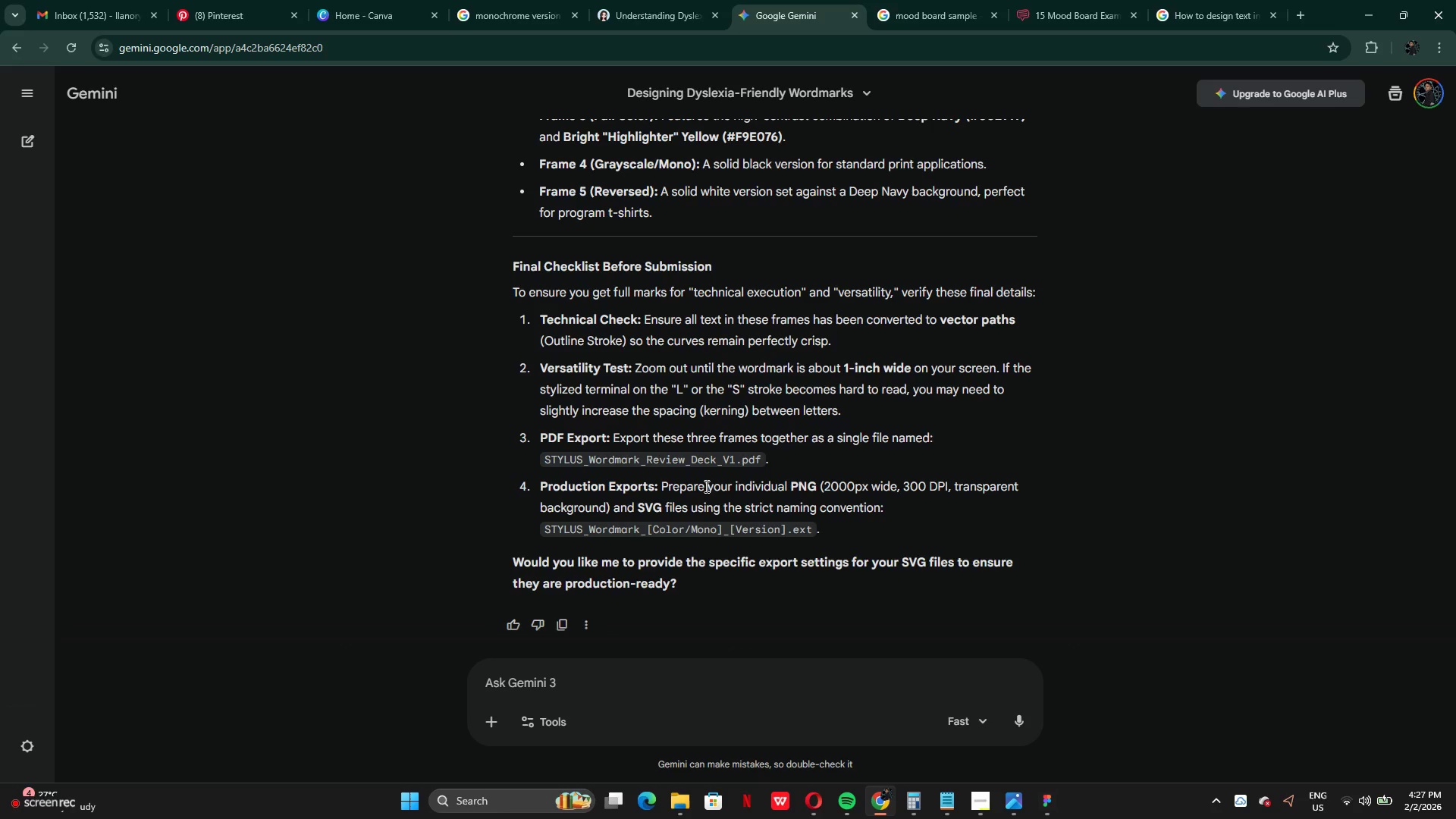 
left_click_drag(start_coordinate=[657, 491], to_coordinate=[934, 493])
 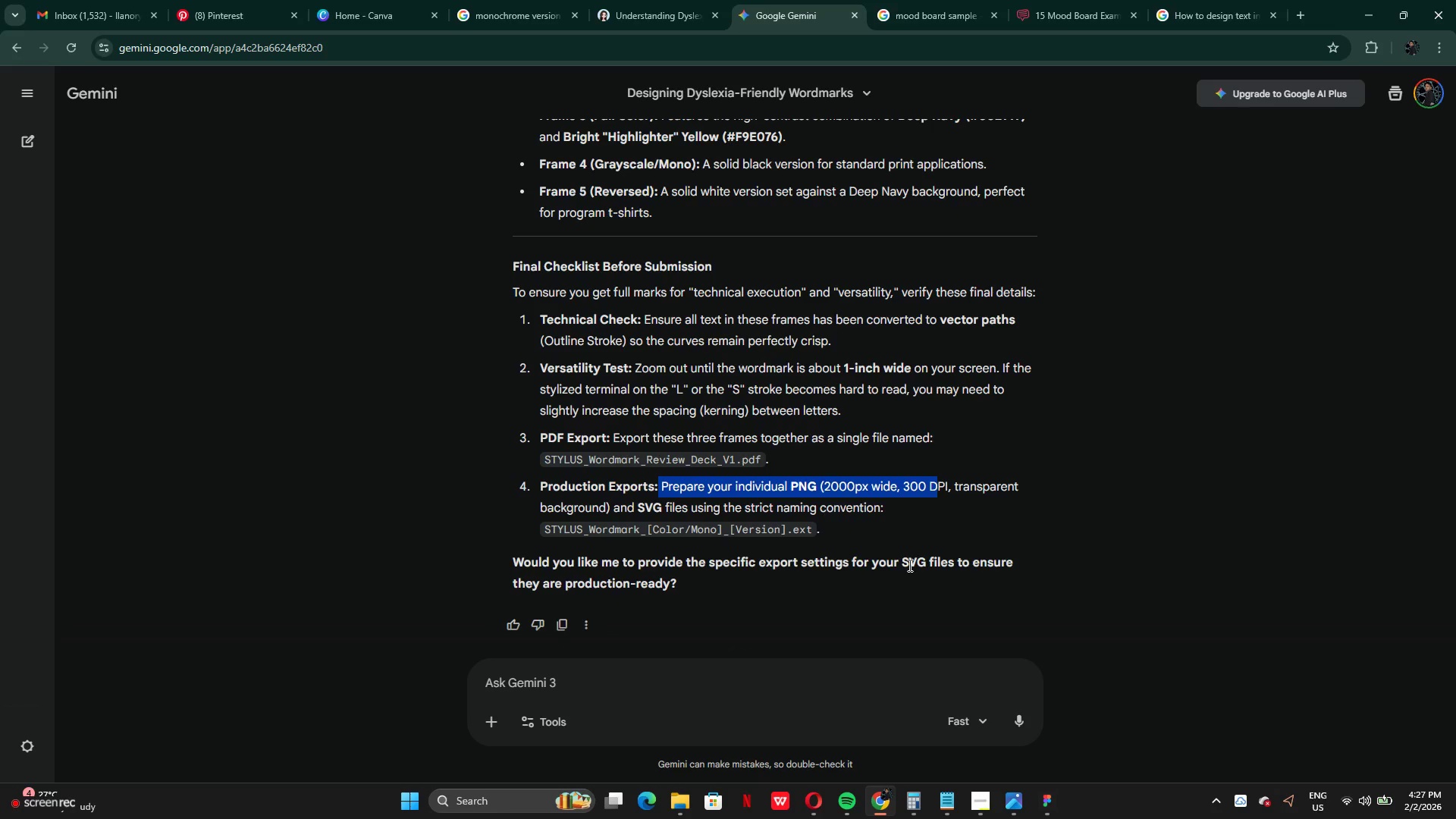 
left_click([1053, 805])
 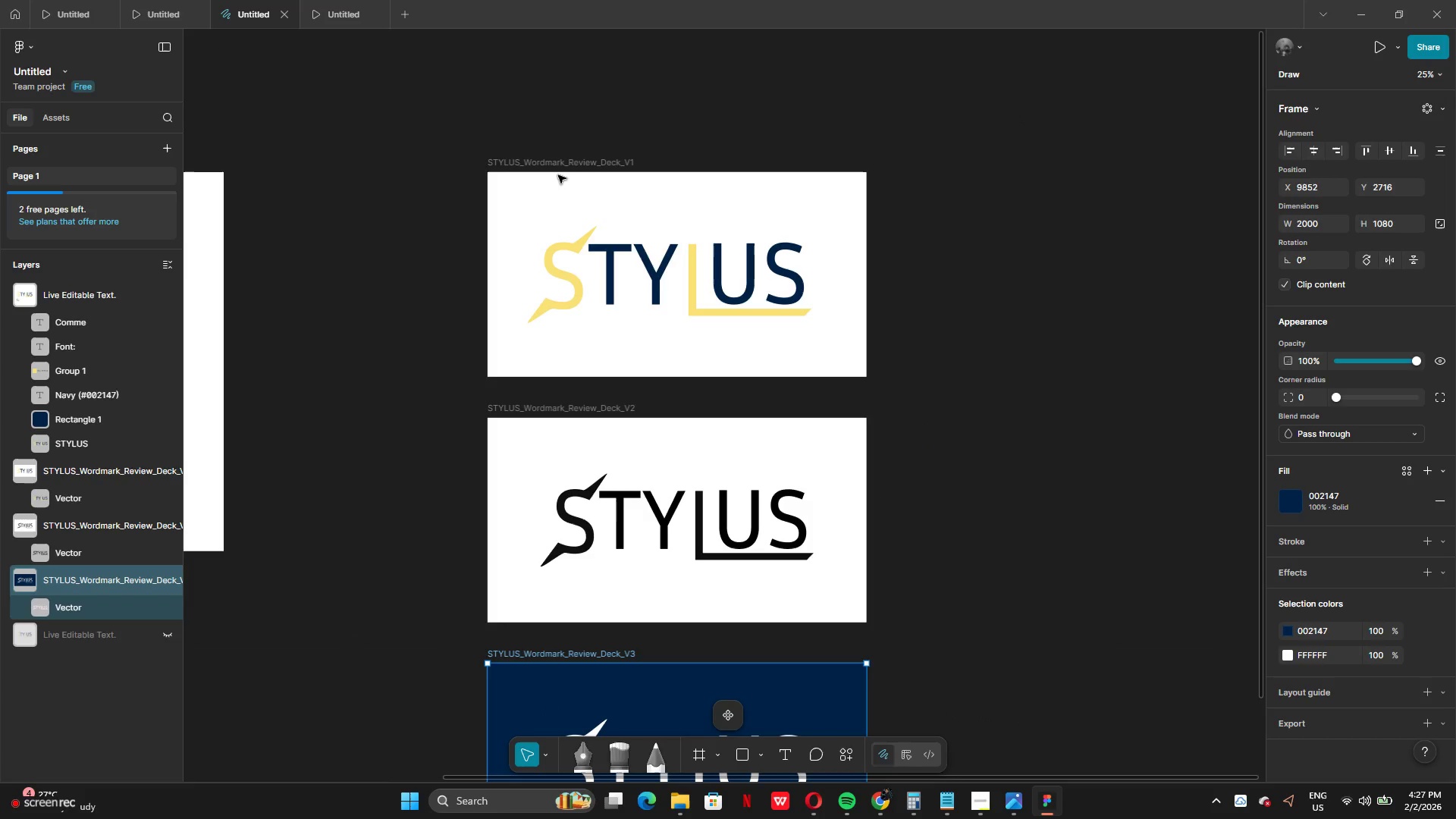 
left_click([555, 165])
 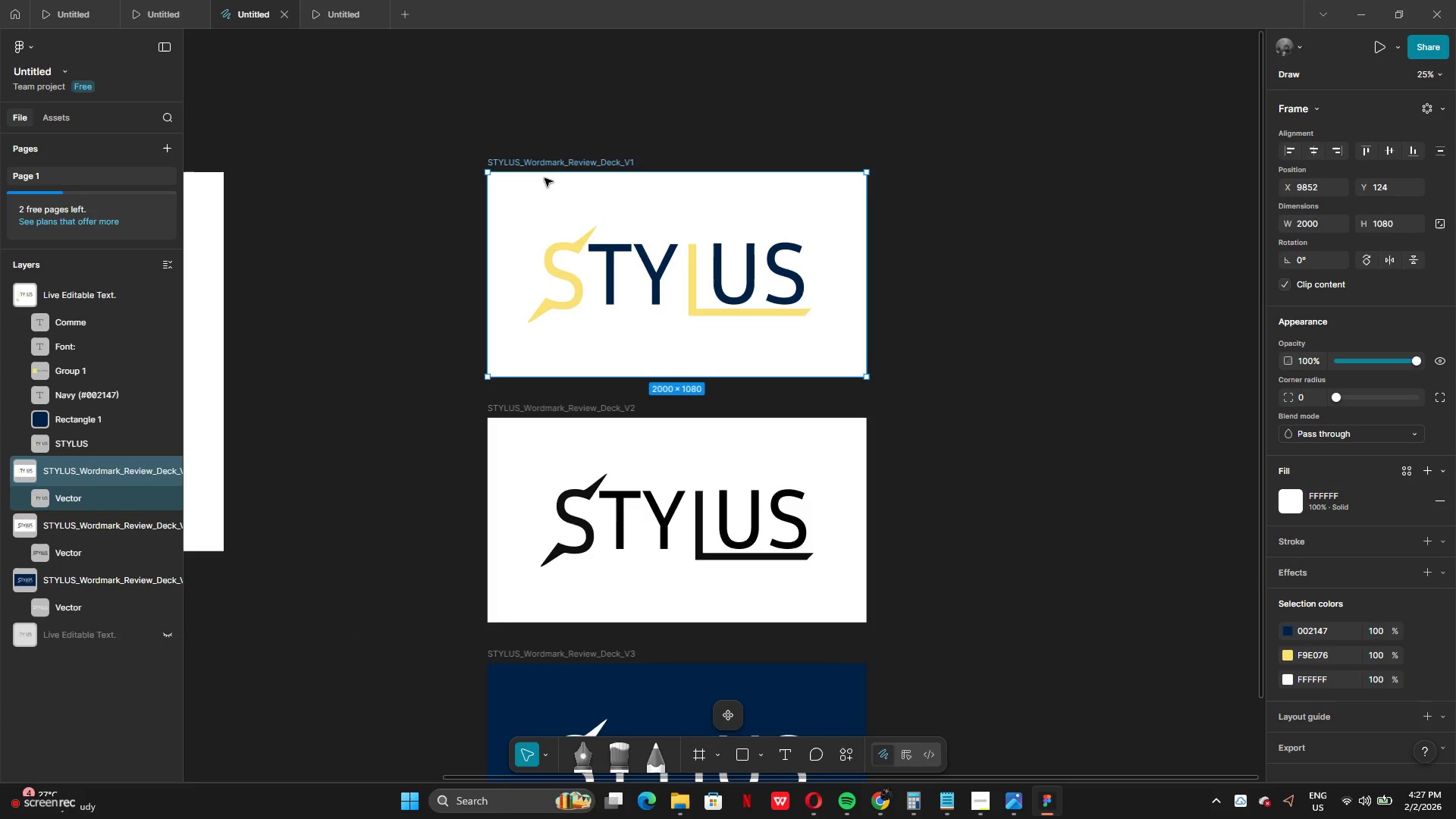 
hold_key(key=ShiftLeft, duration=1.5)
left_click([582, 416])
 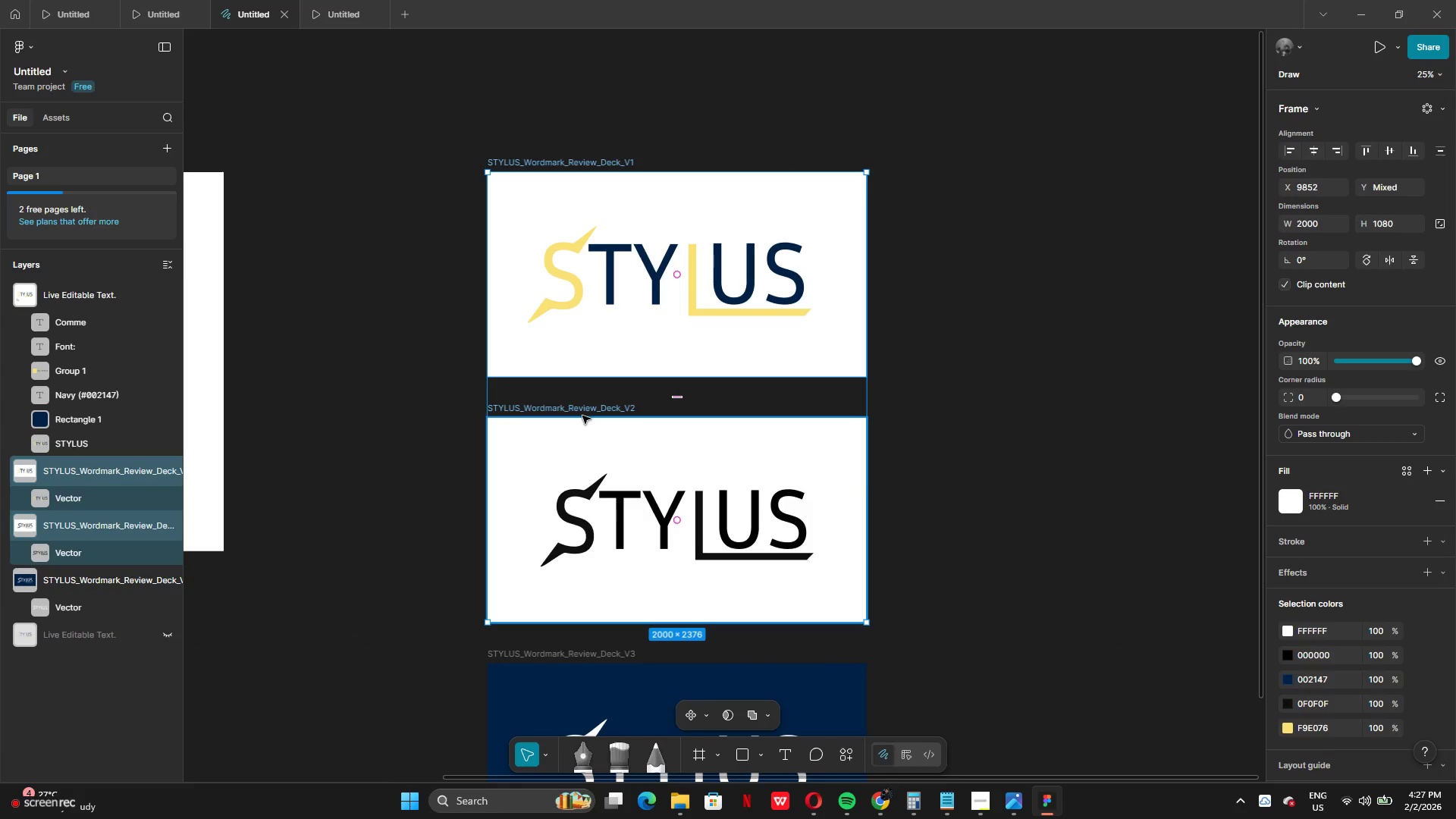 
hold_key(key=ShiftLeft, duration=1.51)
scroll: coordinate [581, 417], scroll_direction: down, amount: 2.0
 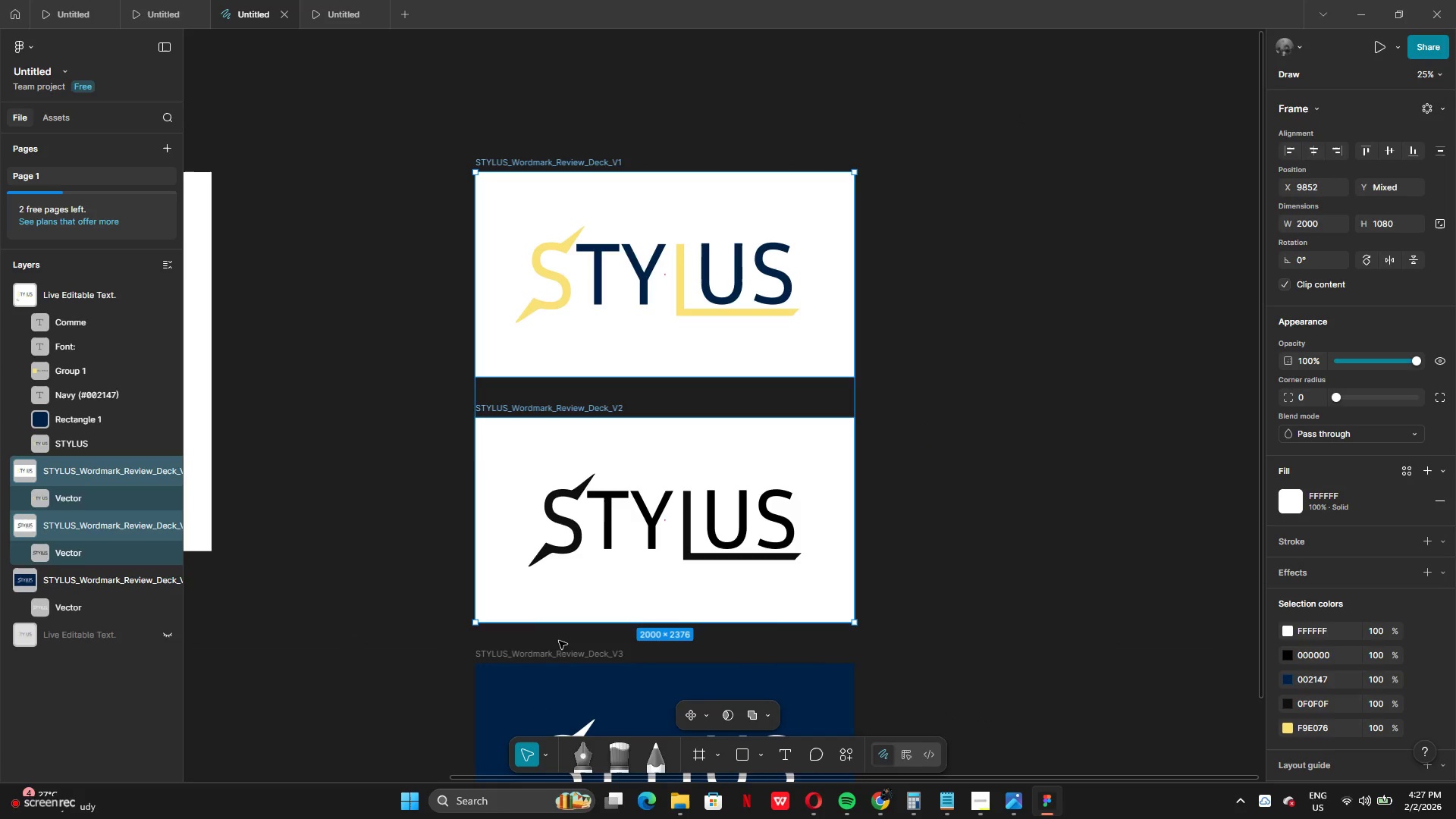 
hold_key(key=ShiftLeft, duration=1.52)
left_click([544, 658])
 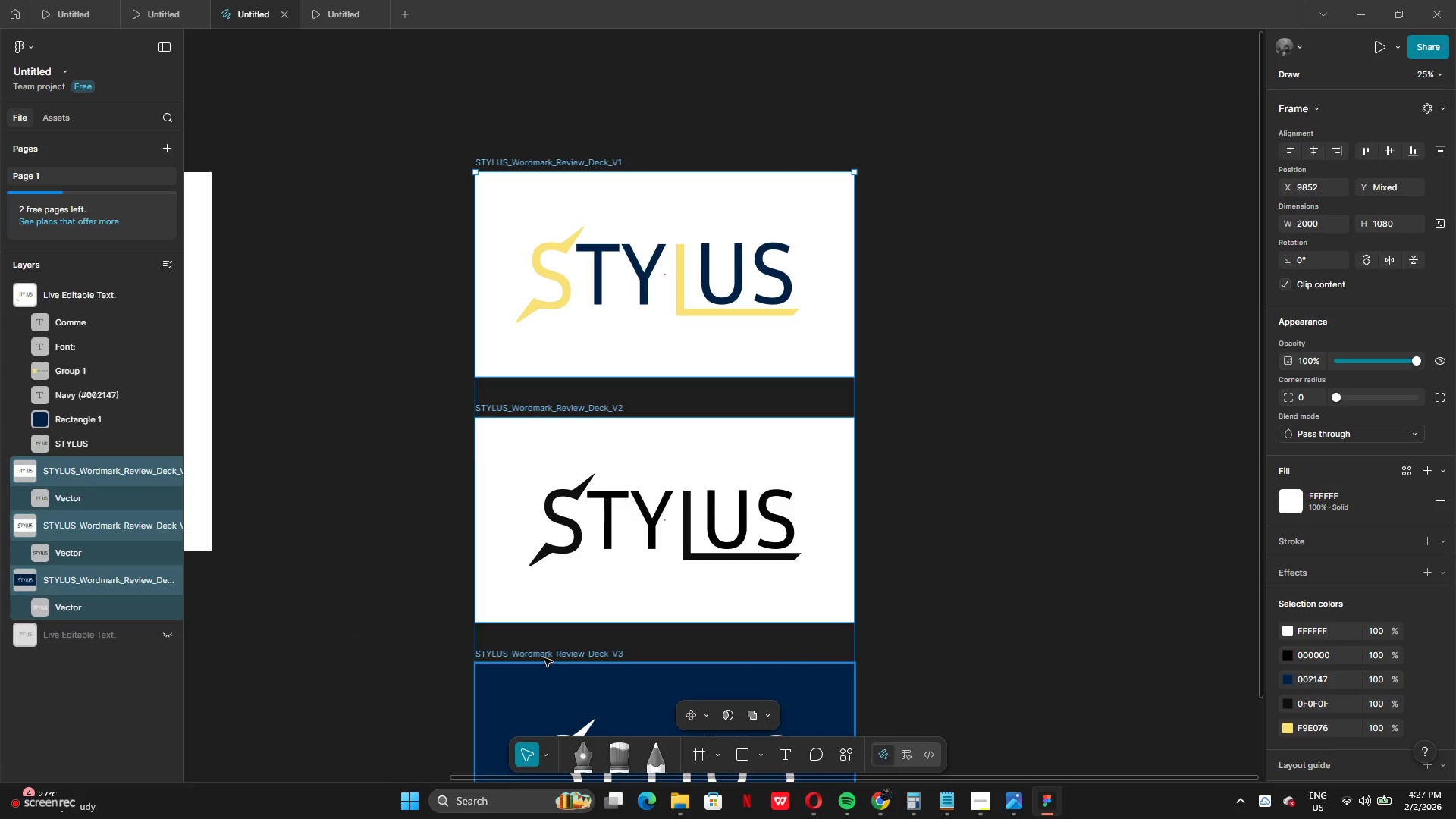 
key(Shift+ShiftLeft)
 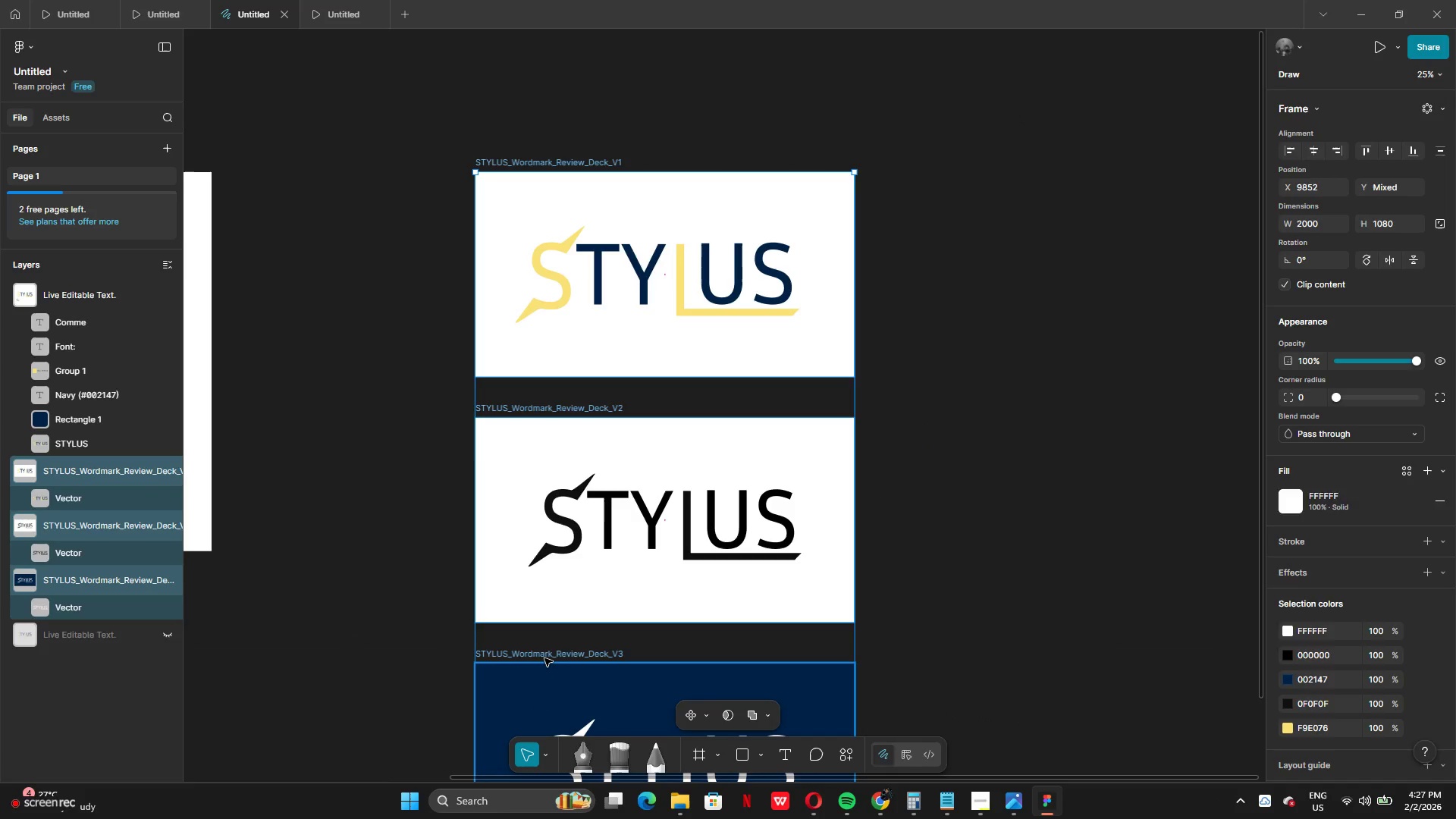 
key(Shift+ShiftLeft)
 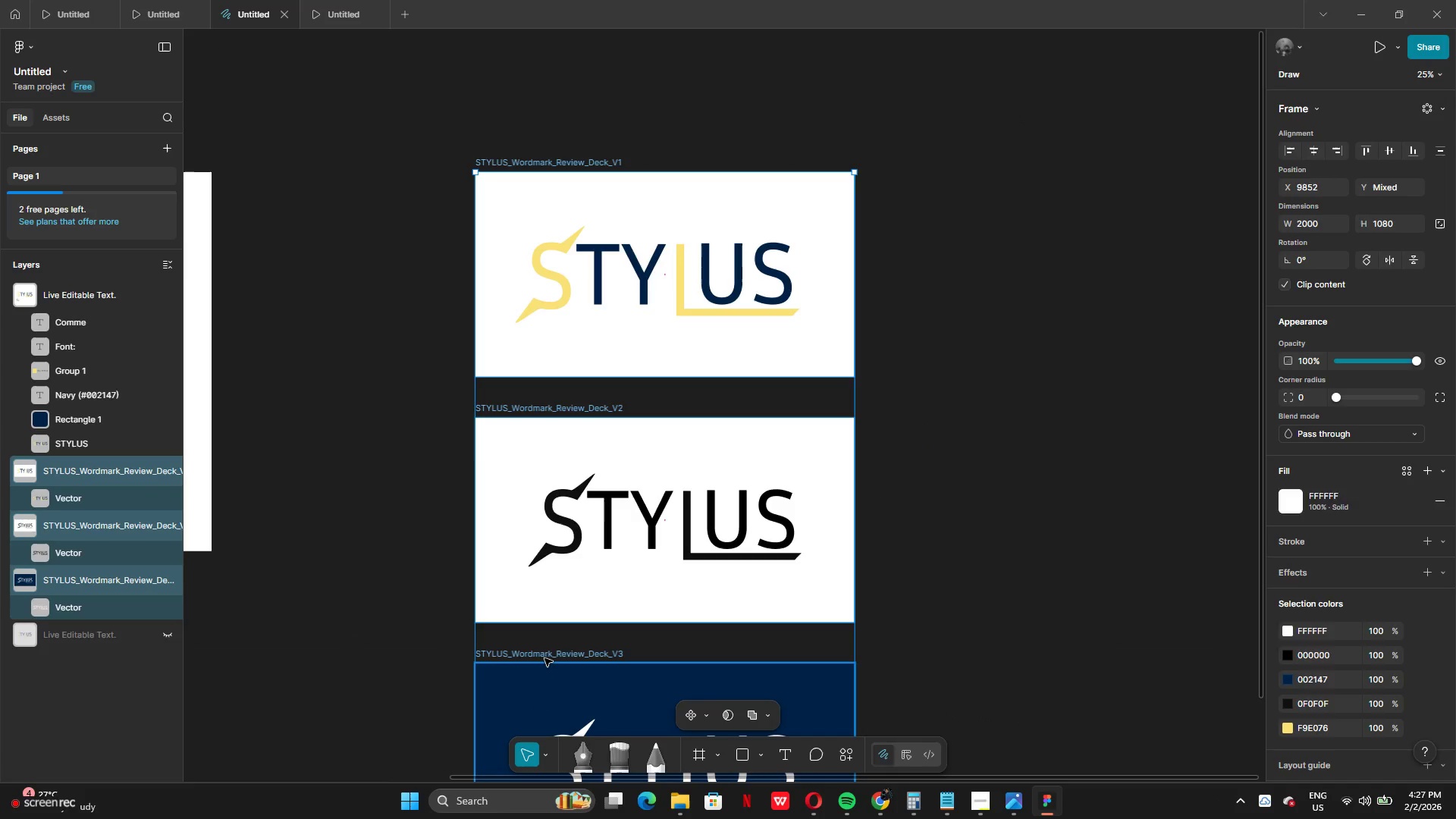 
key(Shift+ShiftLeft)
 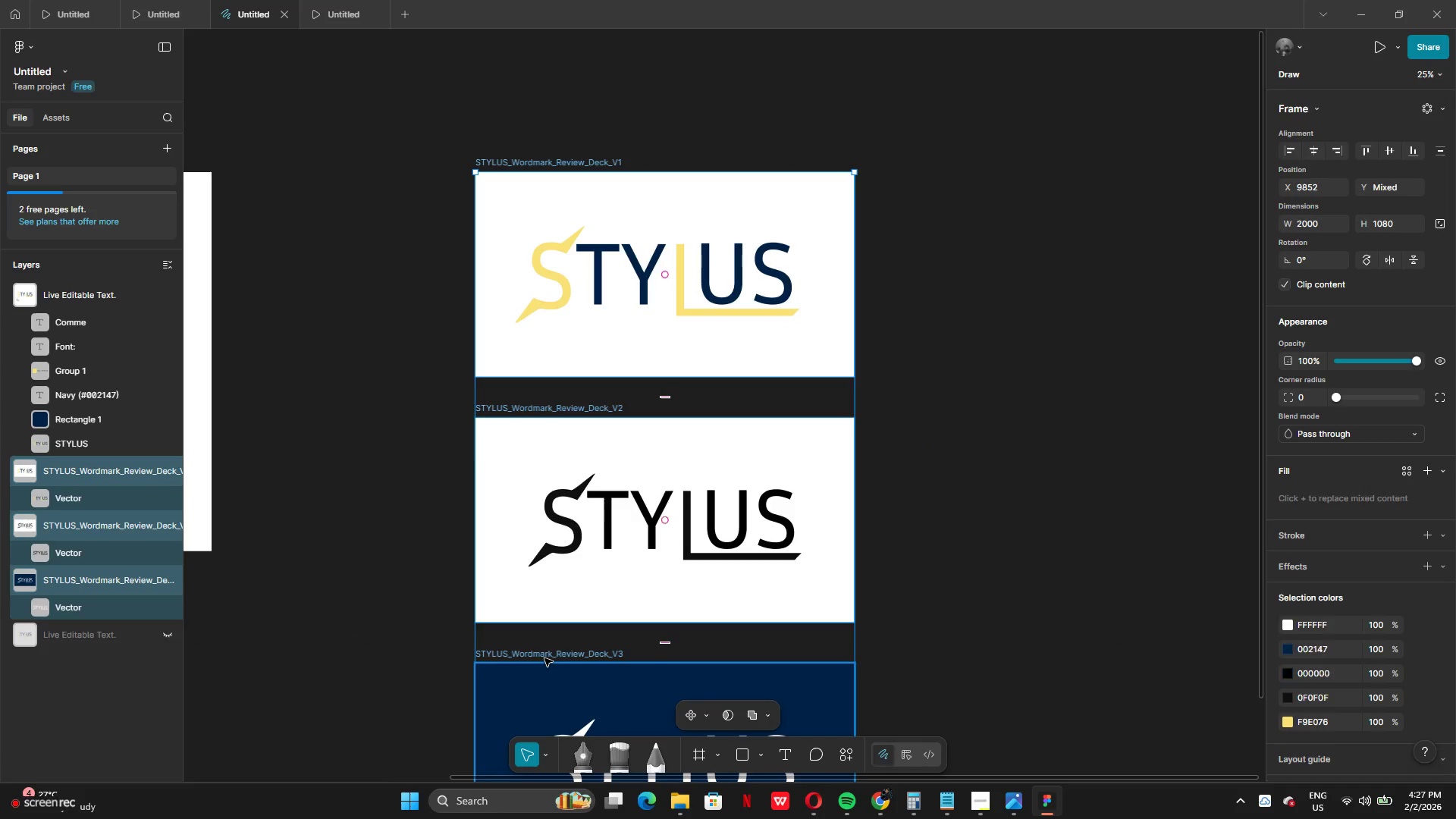 
key(Shift+ShiftLeft)
 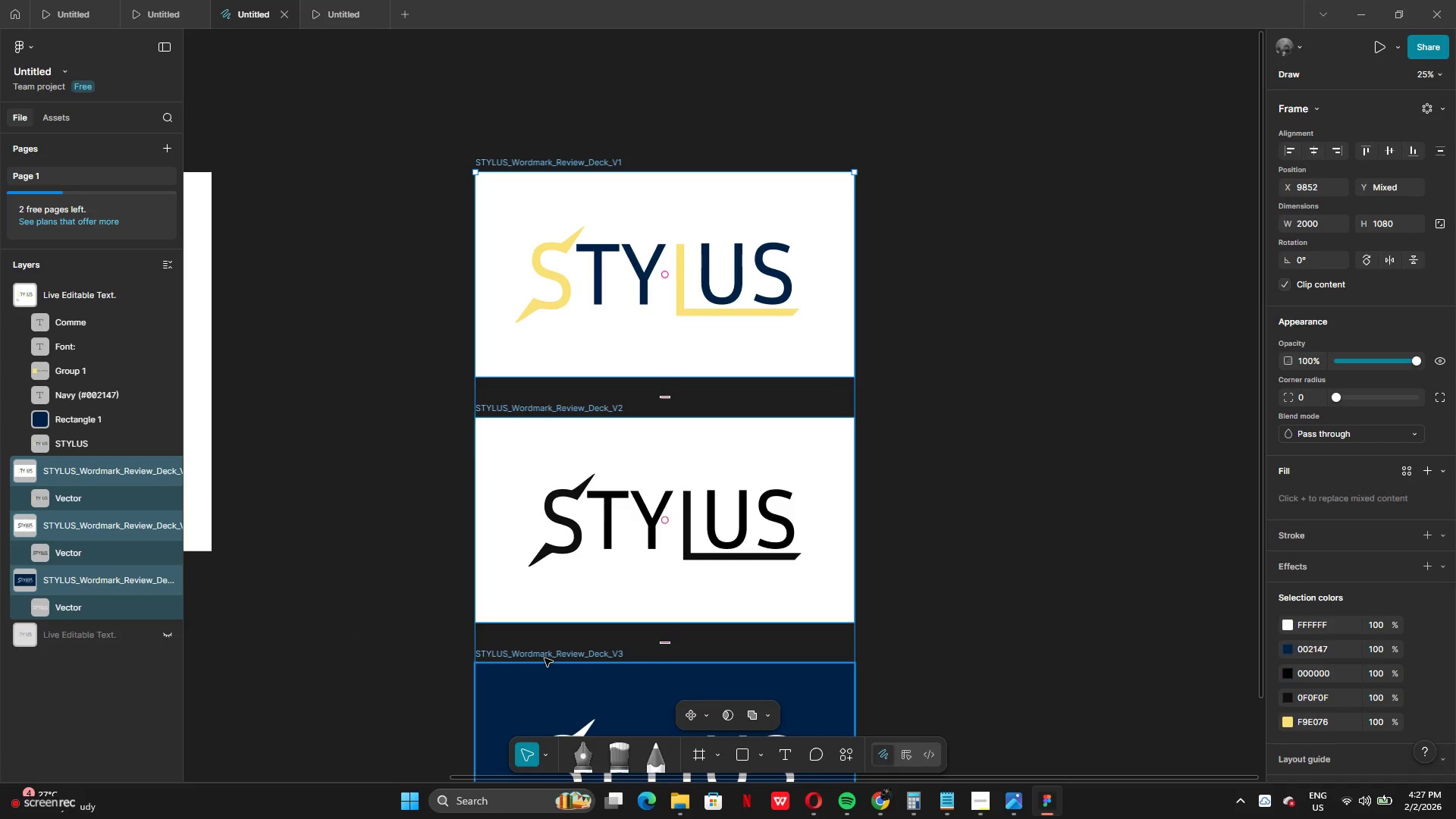 
key(Shift+ShiftLeft)
 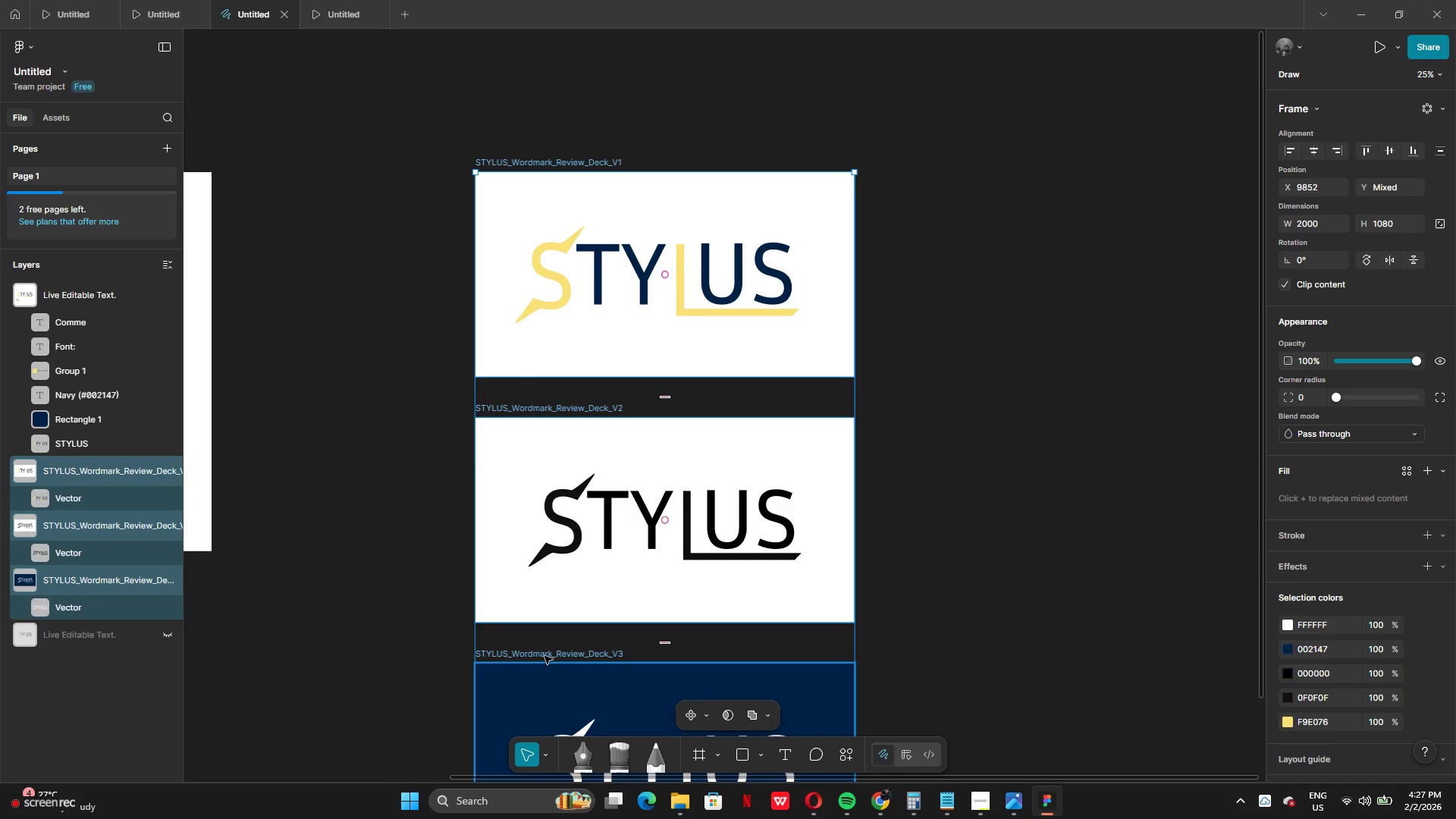 
key(Shift+ShiftLeft)
 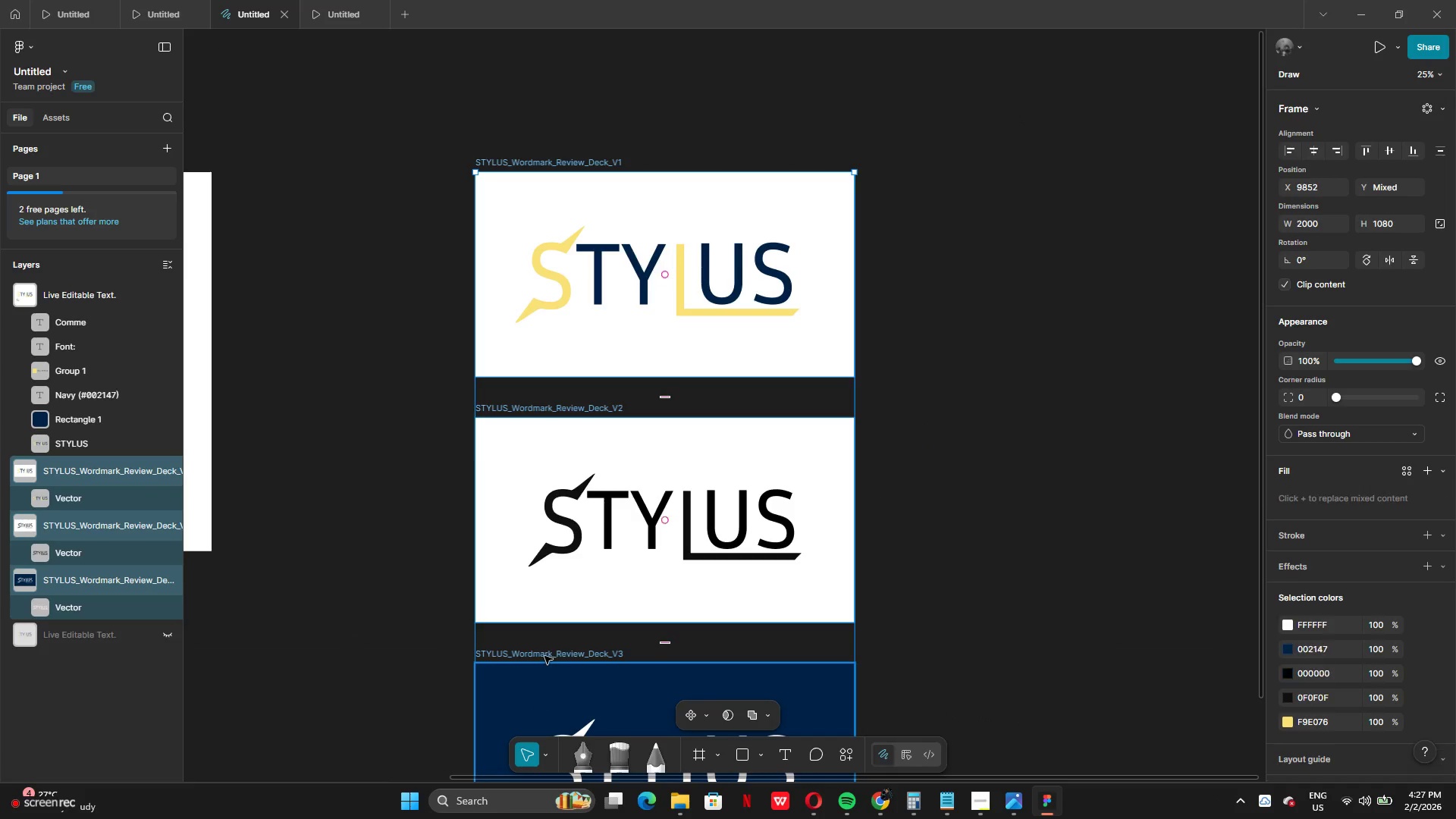 
key(Shift+ShiftLeft)
 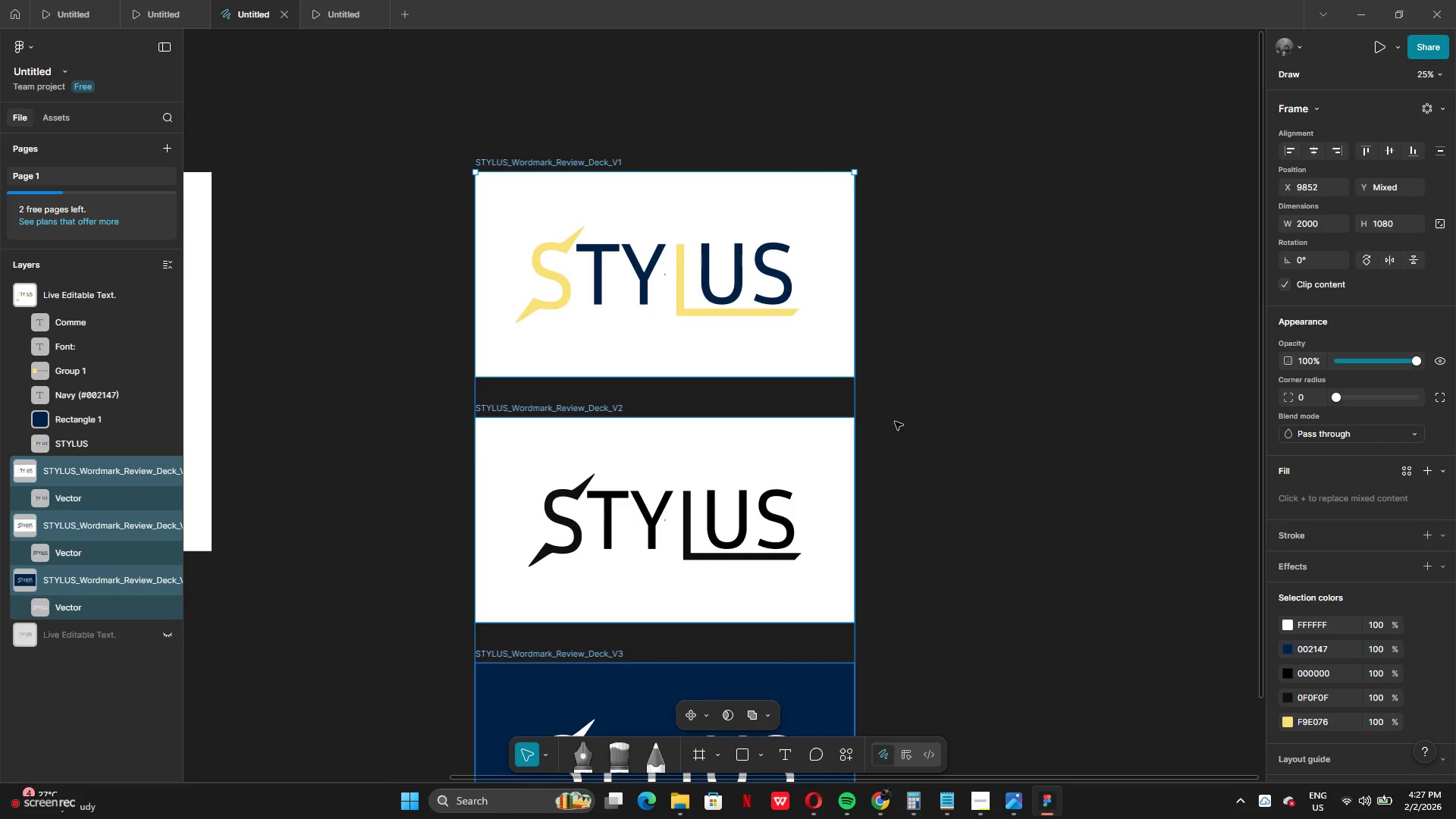 
scroll: coordinate [1358, 733], scroll_direction: down, amount: 15.0
 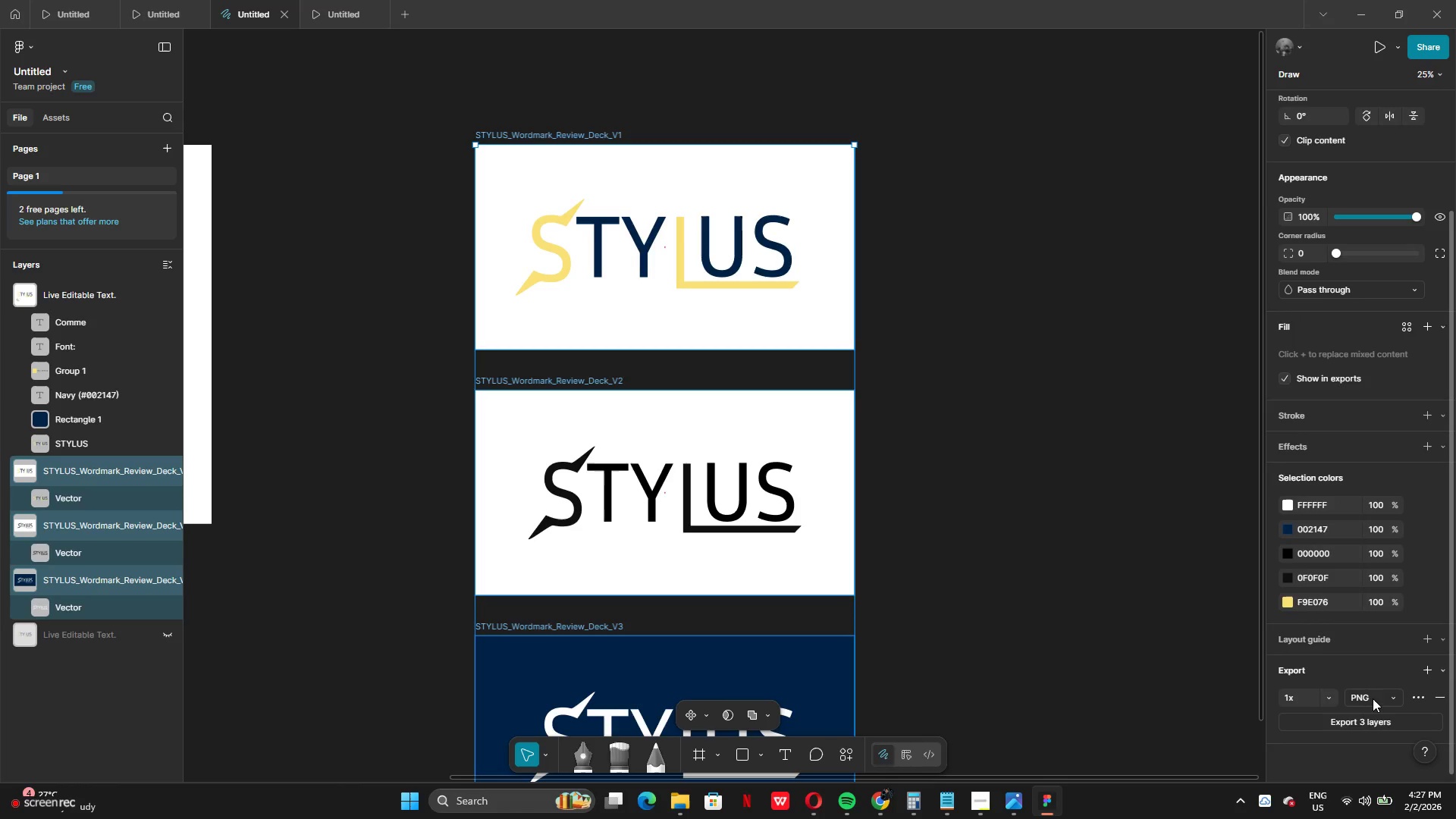 
left_click([1373, 698])
 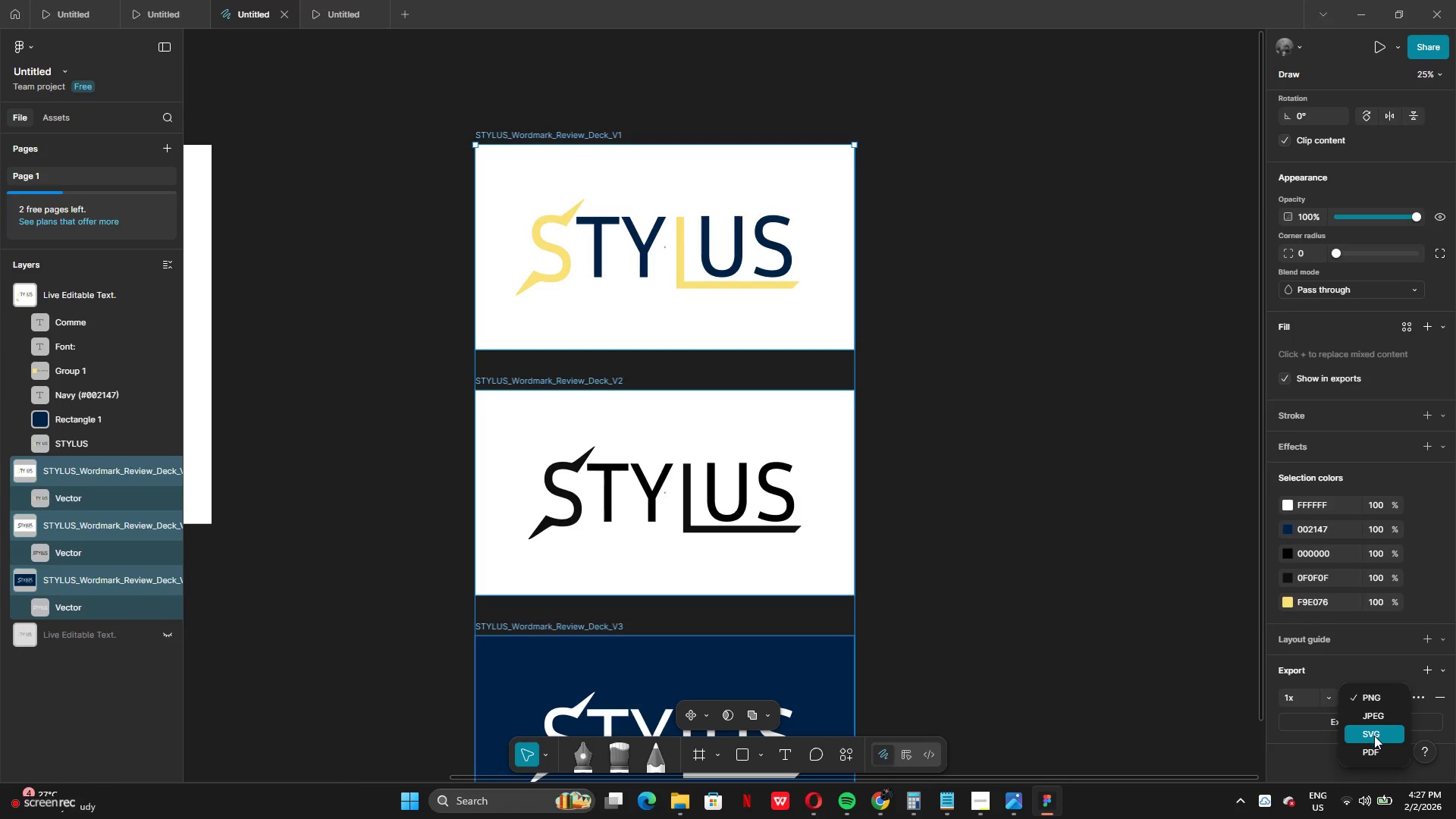 
mouse_move([1368, 732])
 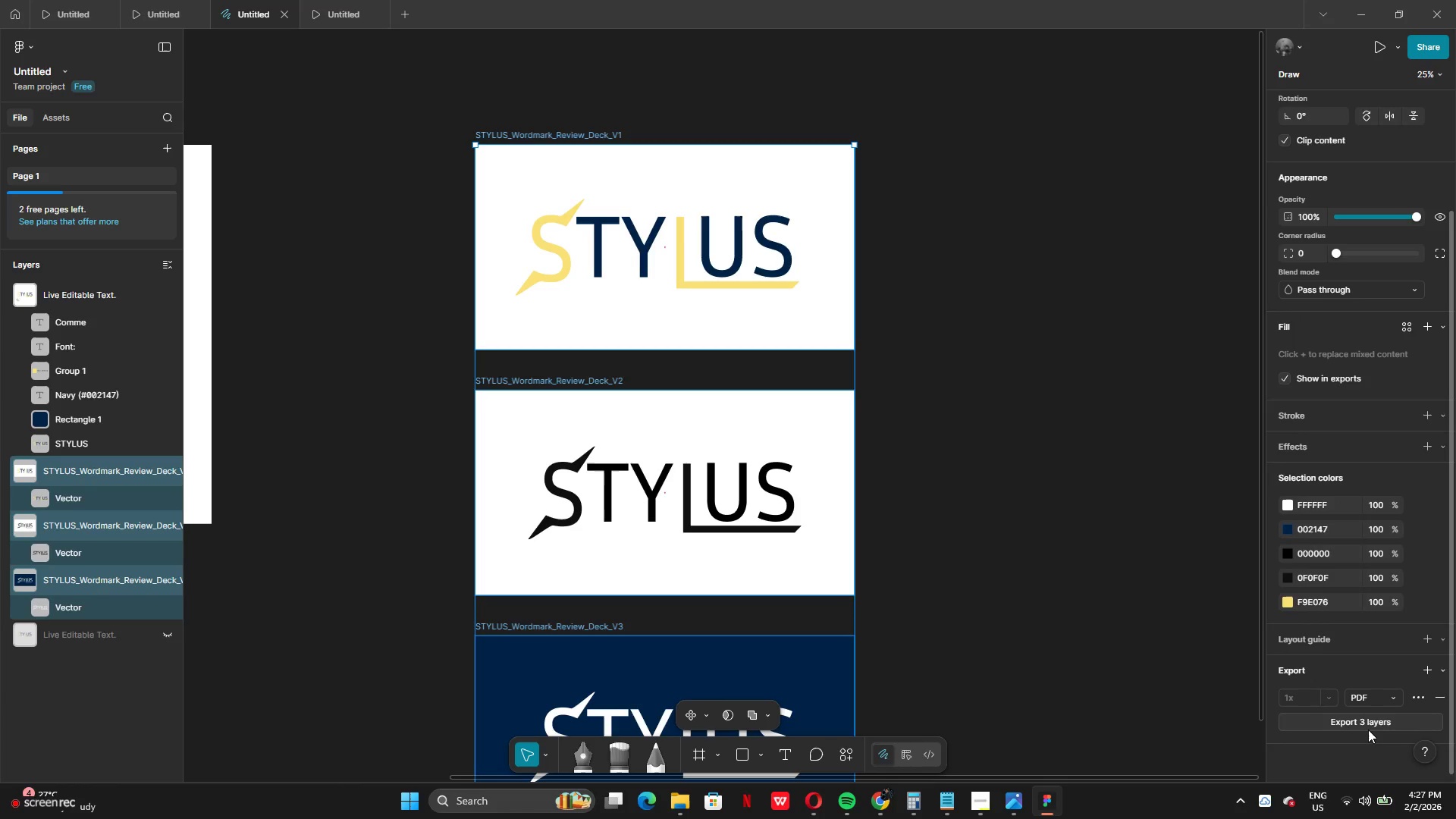 
scroll: coordinate [1374, 739], scroll_direction: down, amount: 7.0
 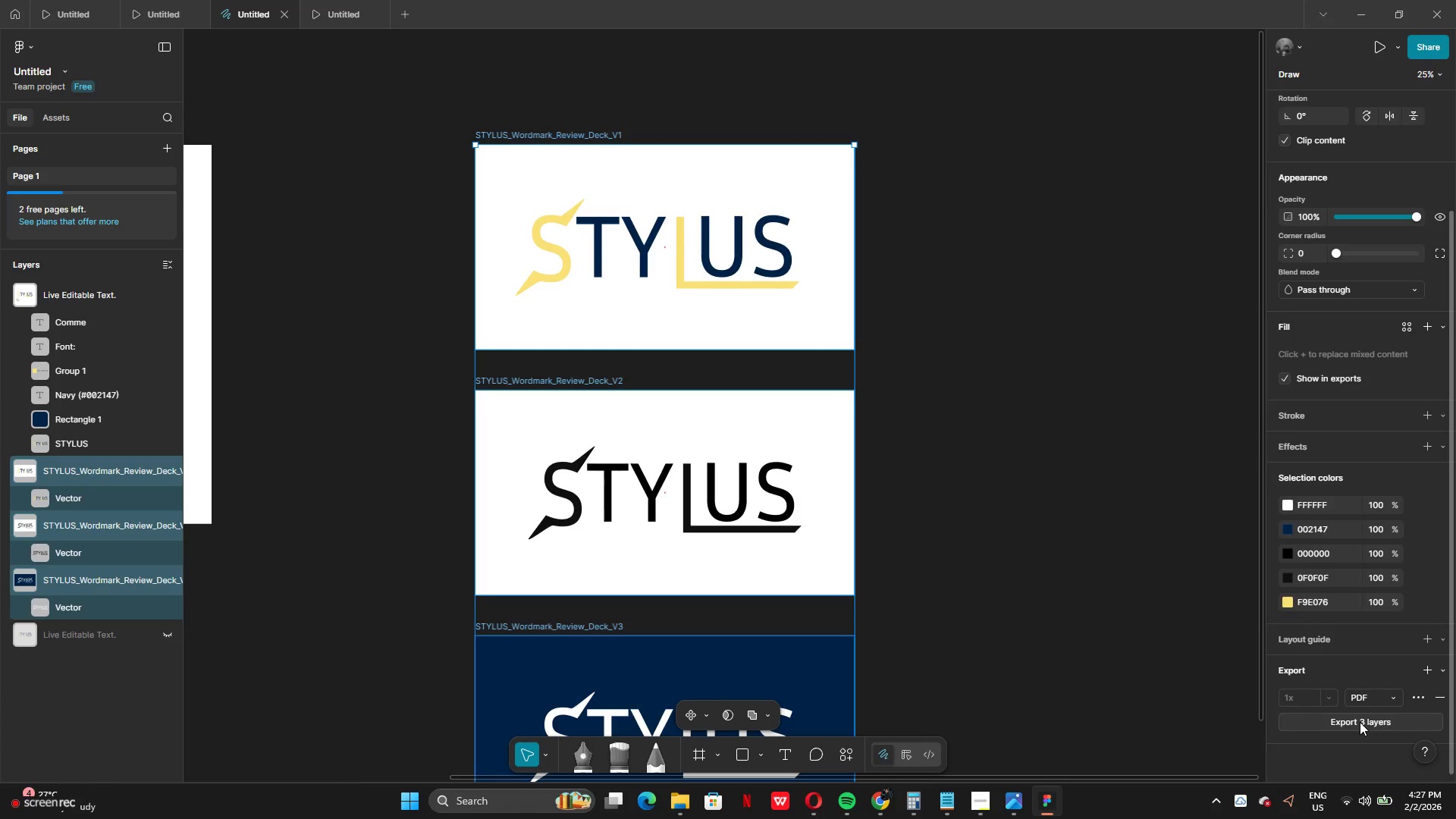 
left_click([1360, 722])
 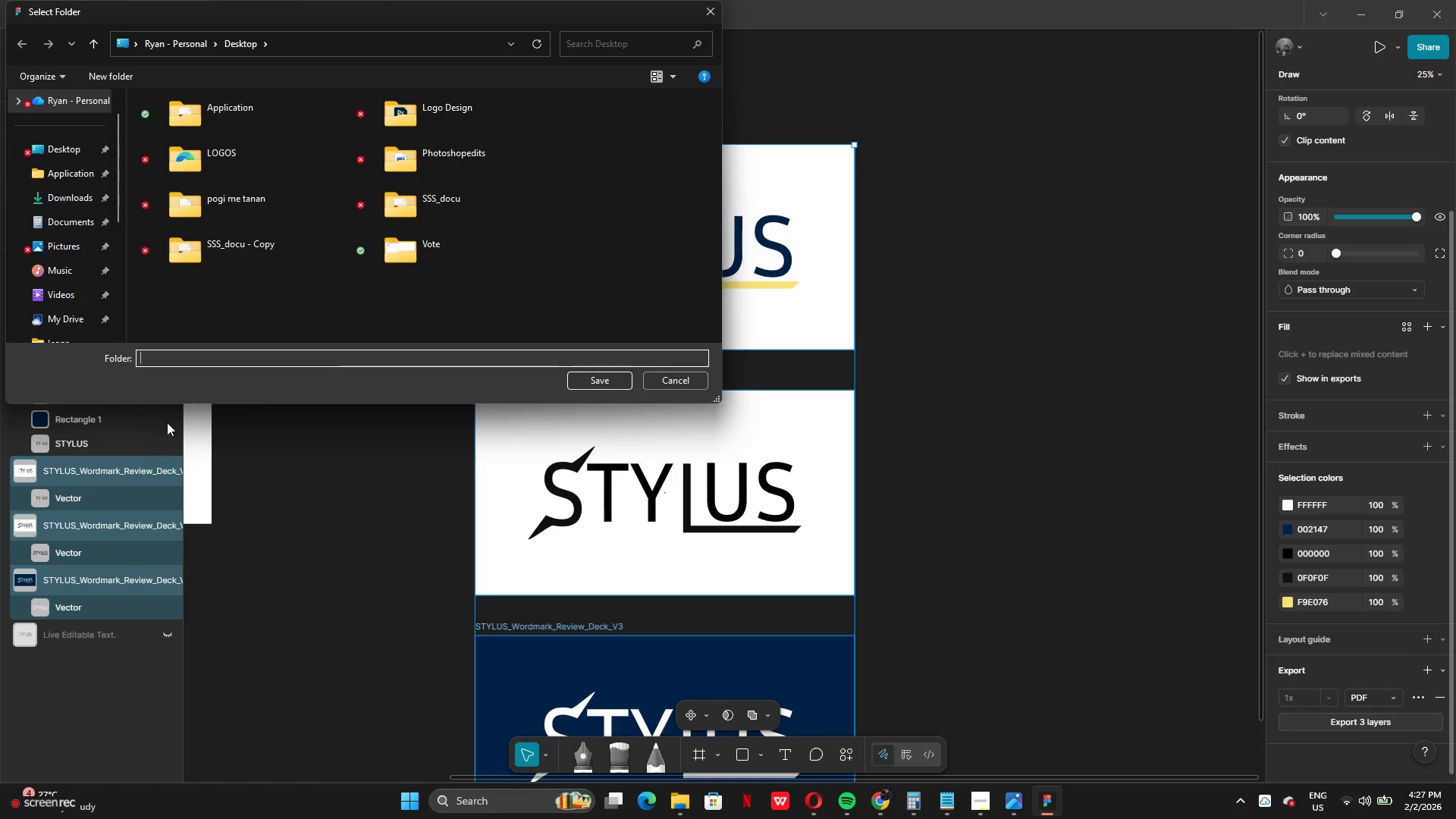 
key(Control+V)
 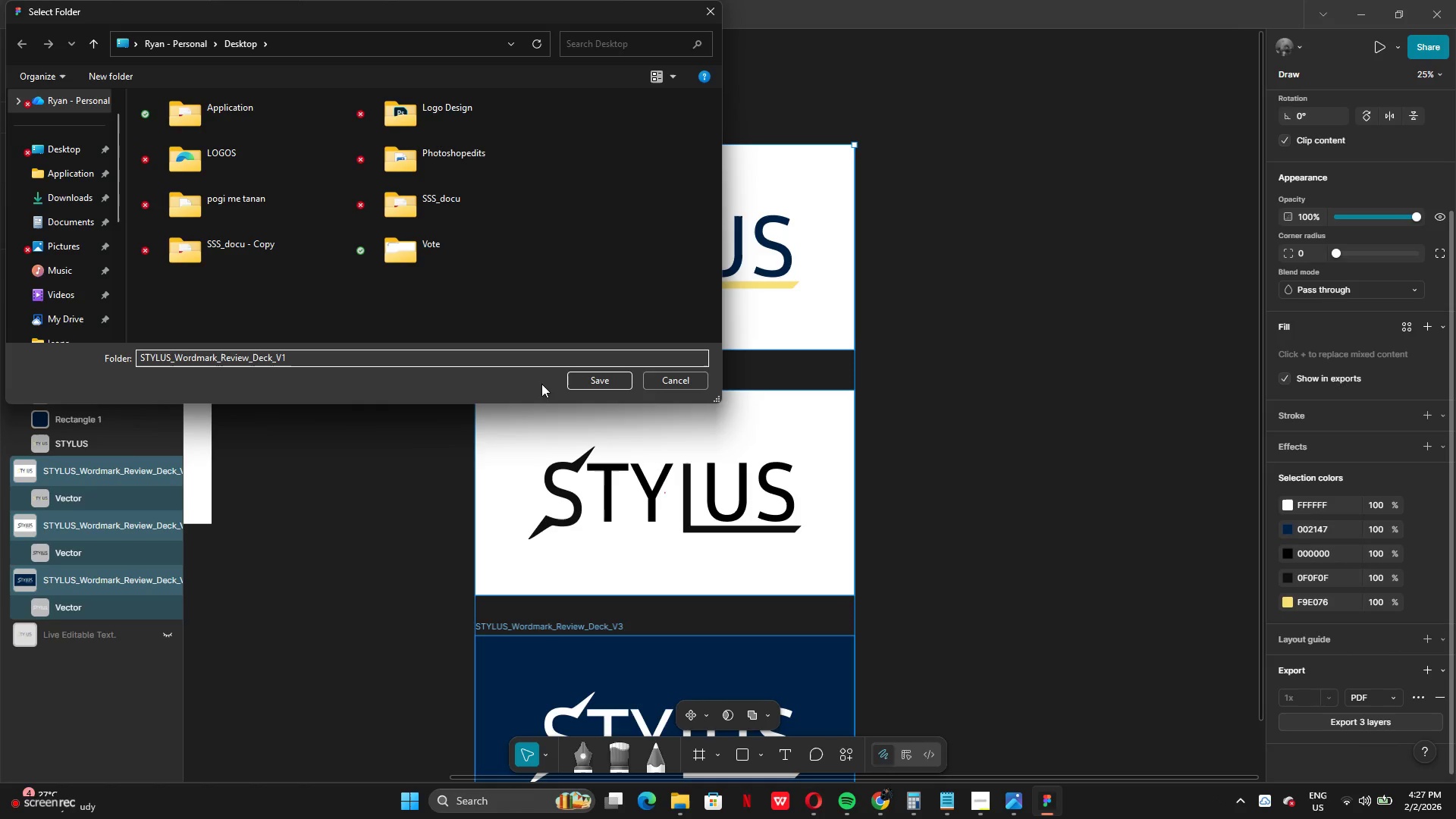 
left_click([582, 377])
 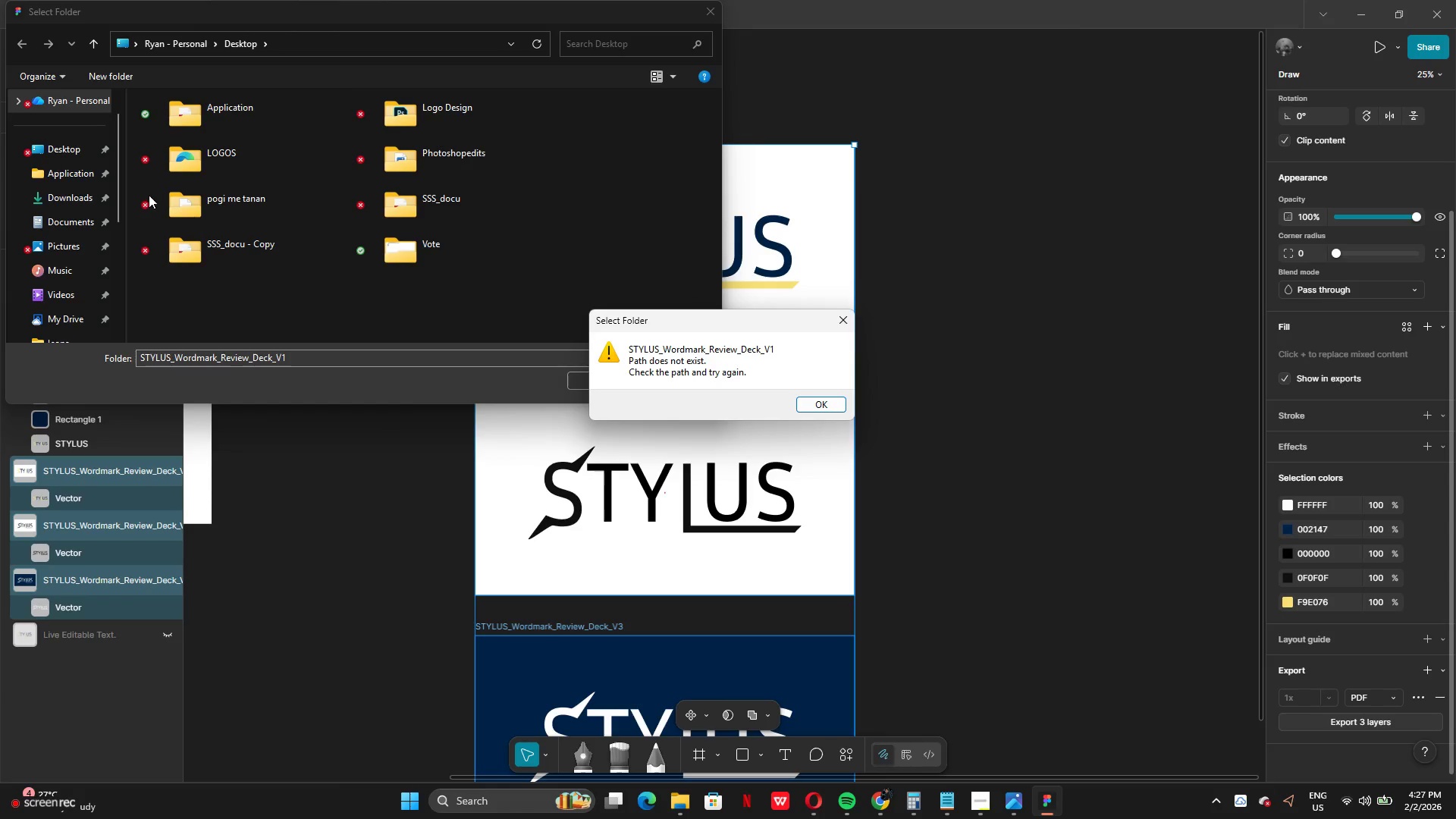 
wait(5.52)
 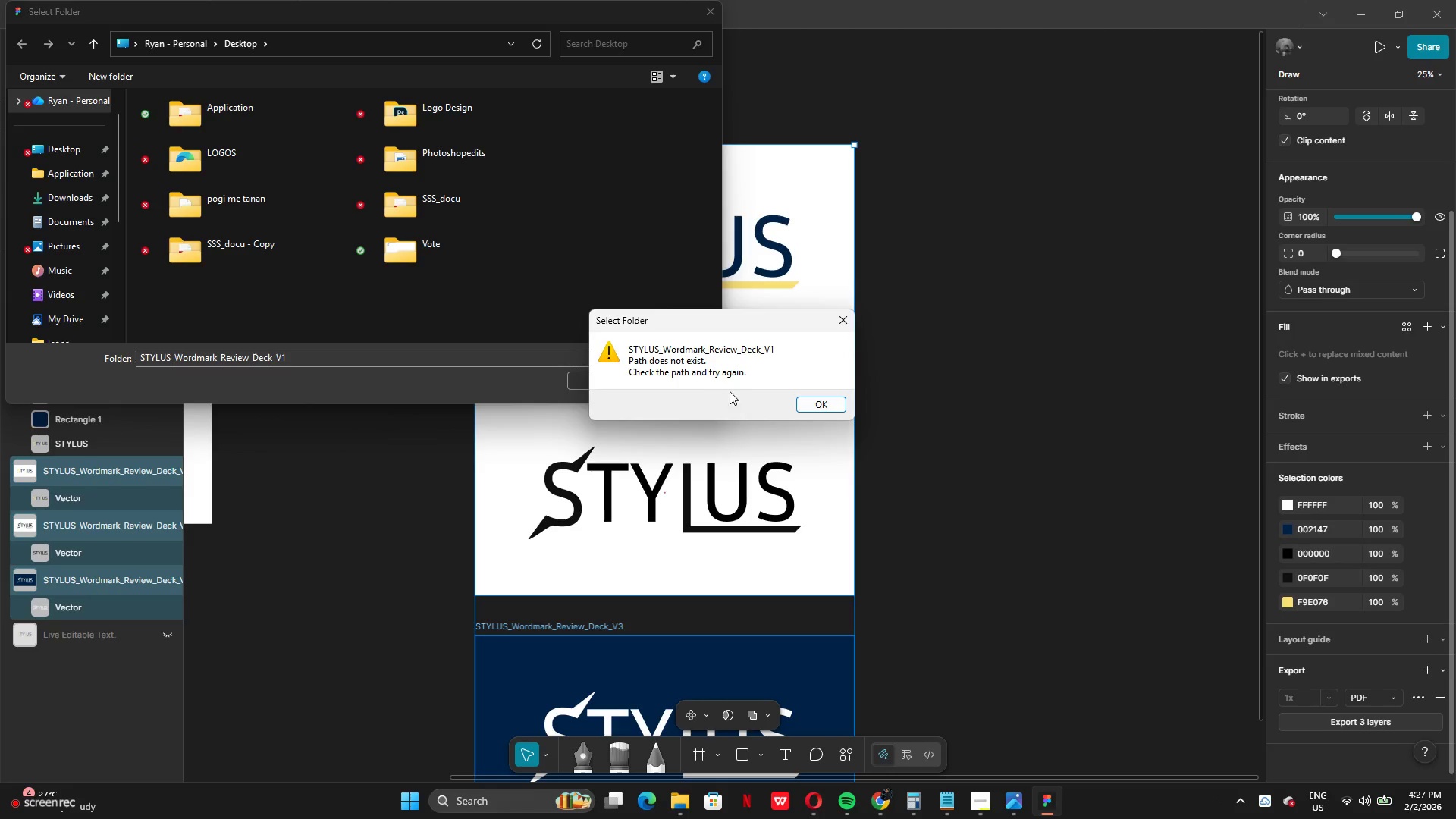 
double_click([57, 155])
 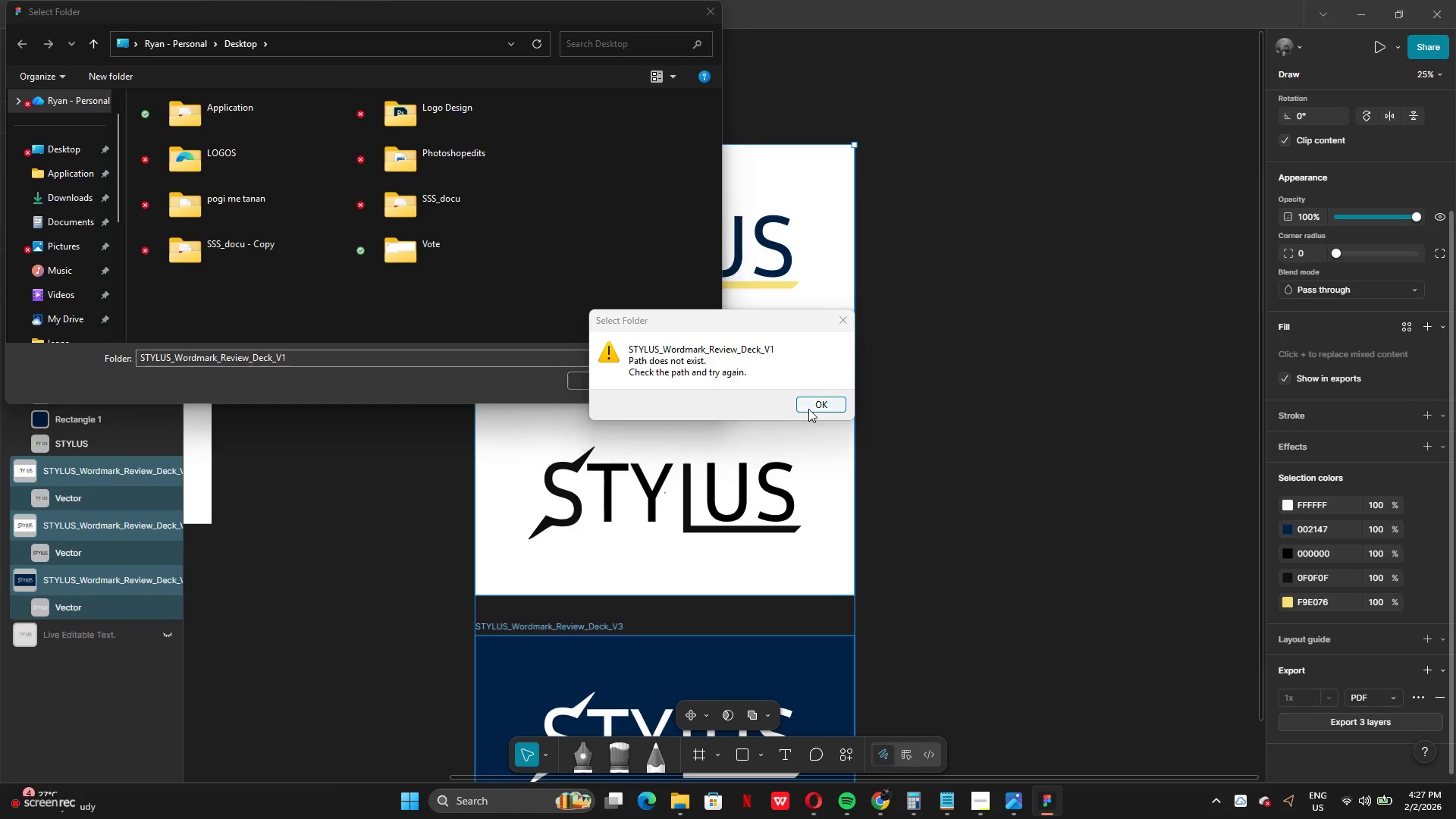 
left_click([809, 404])
 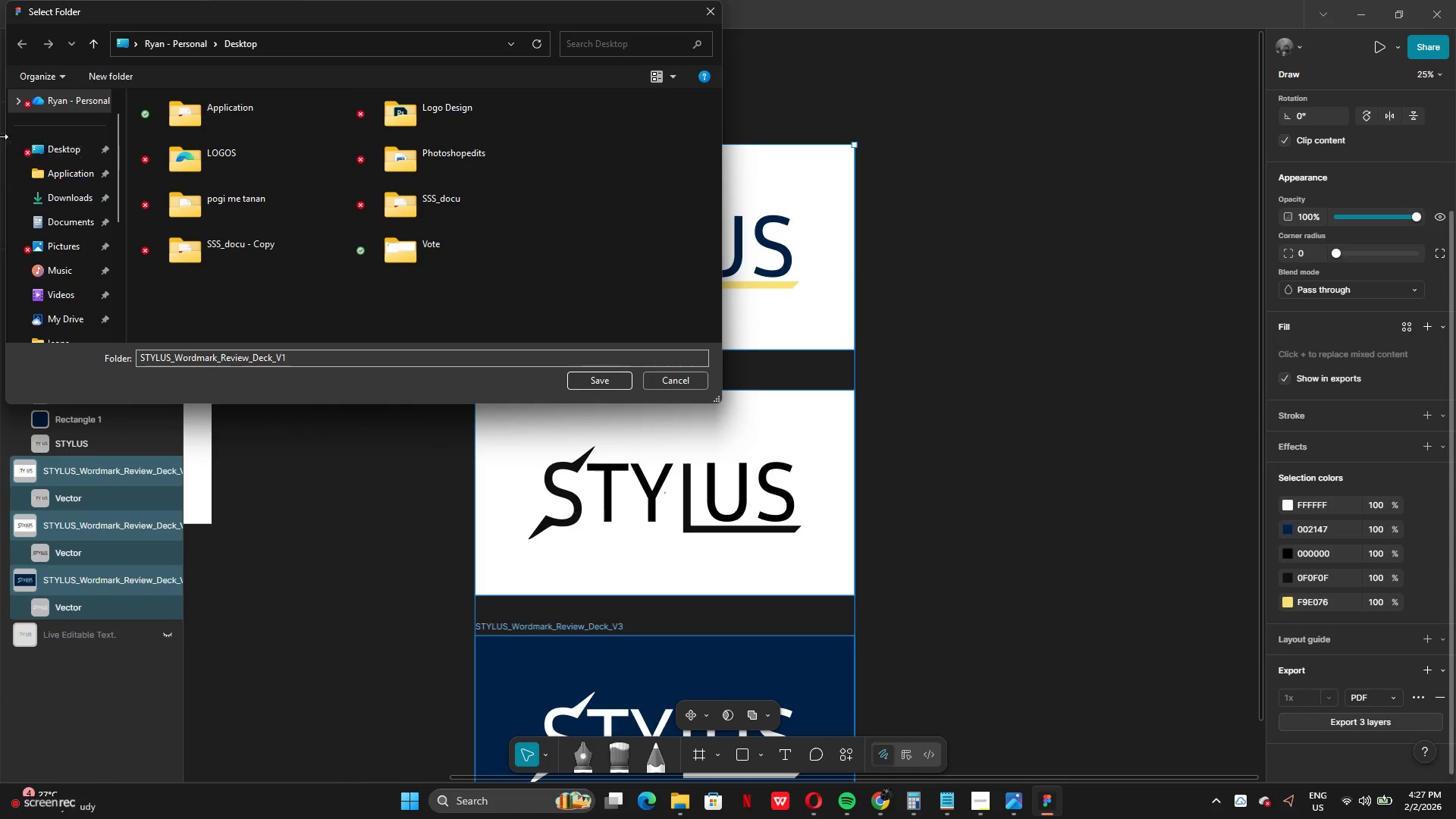 
left_click([61, 148])
 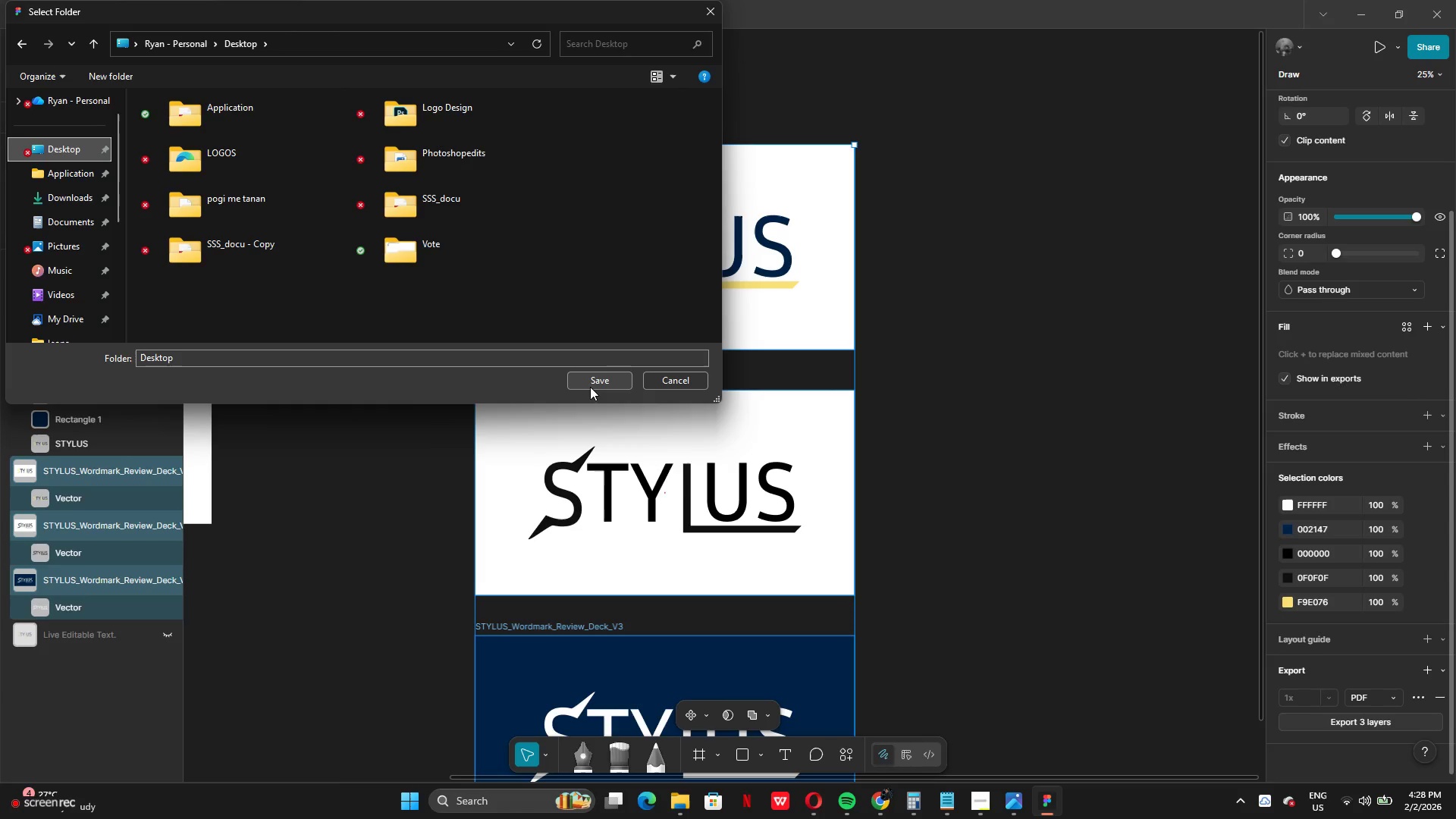 
wait(14.64)
 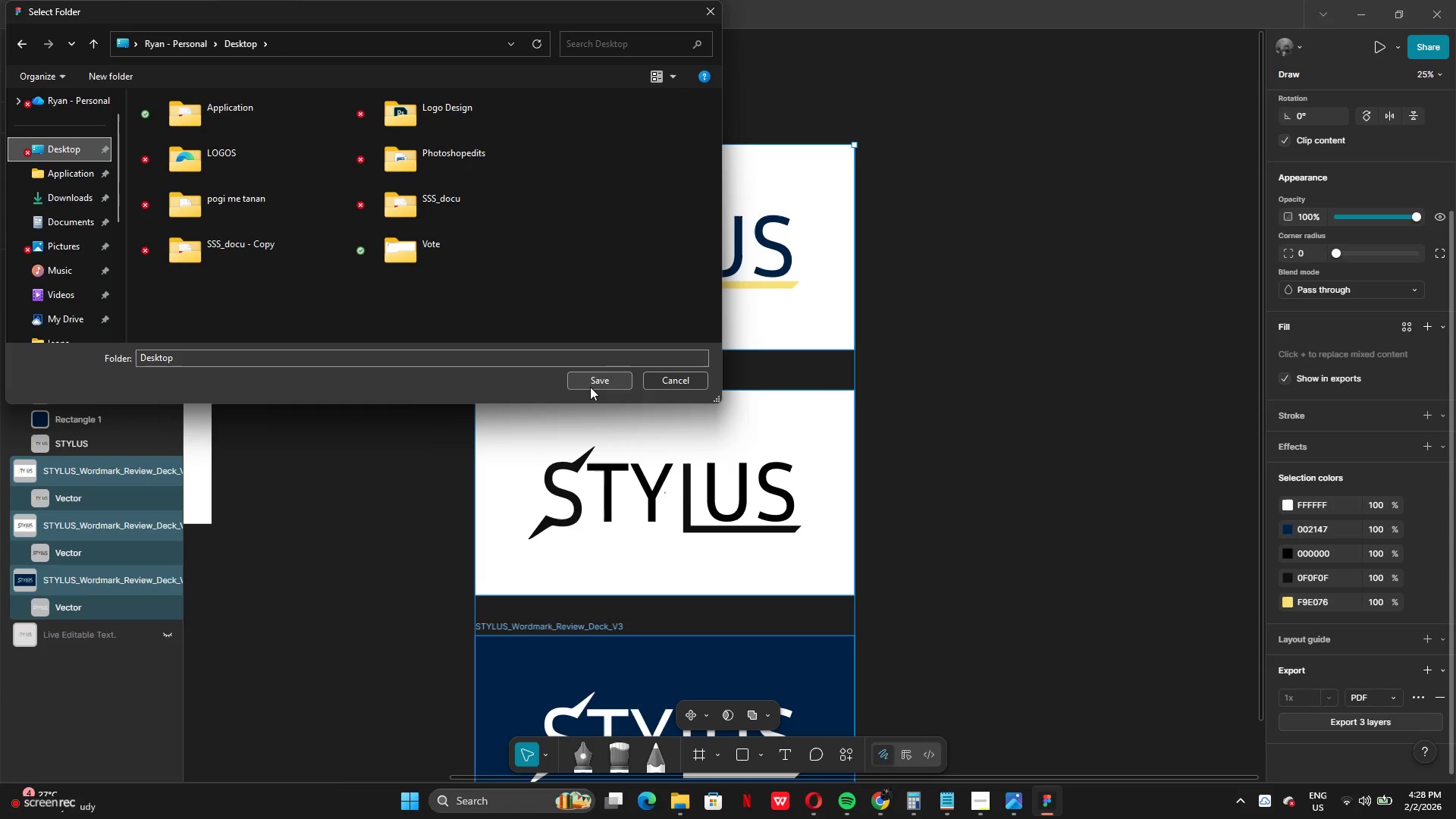 
left_click([593, 381])
 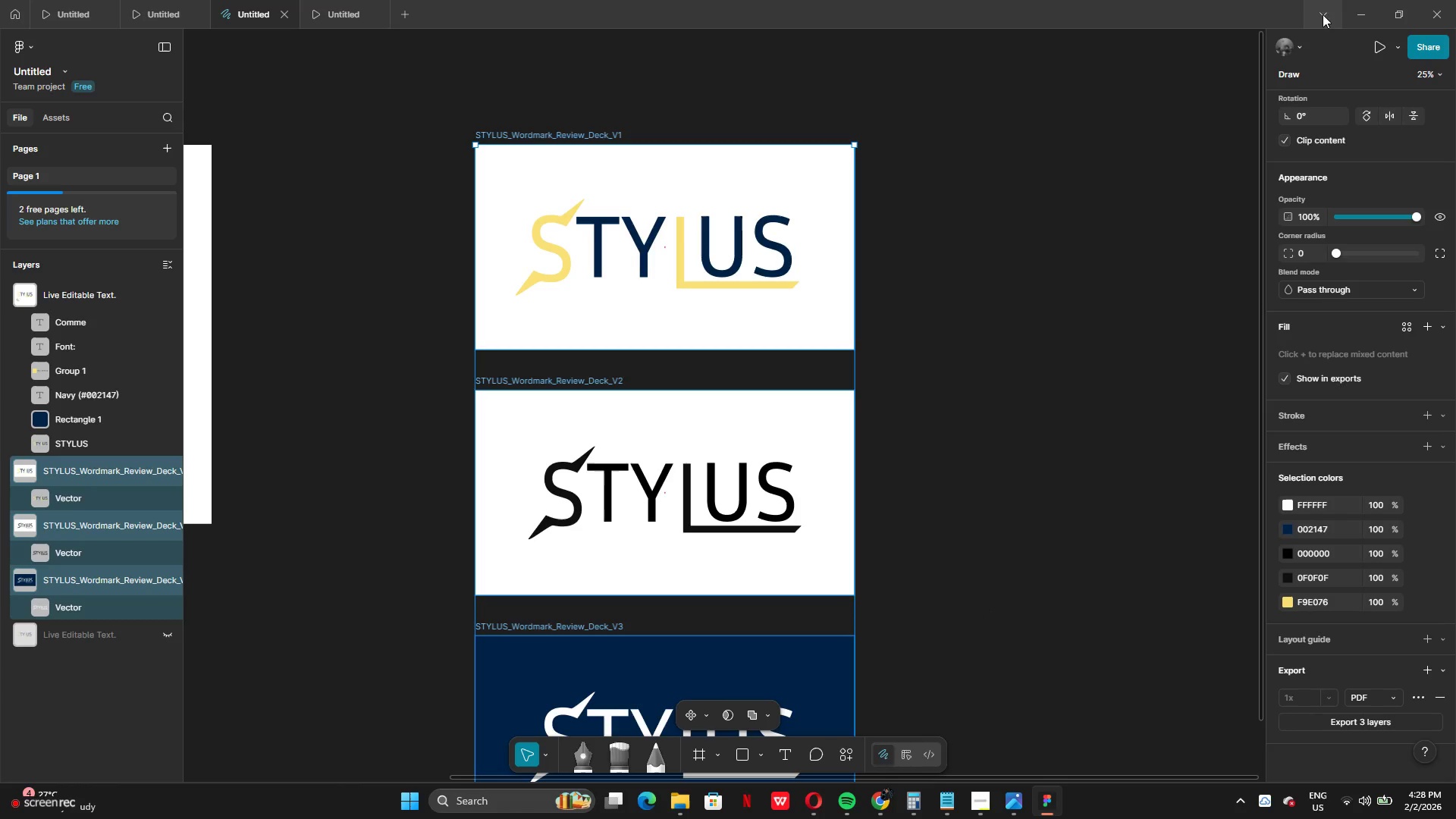 
left_click([1352, 17])
 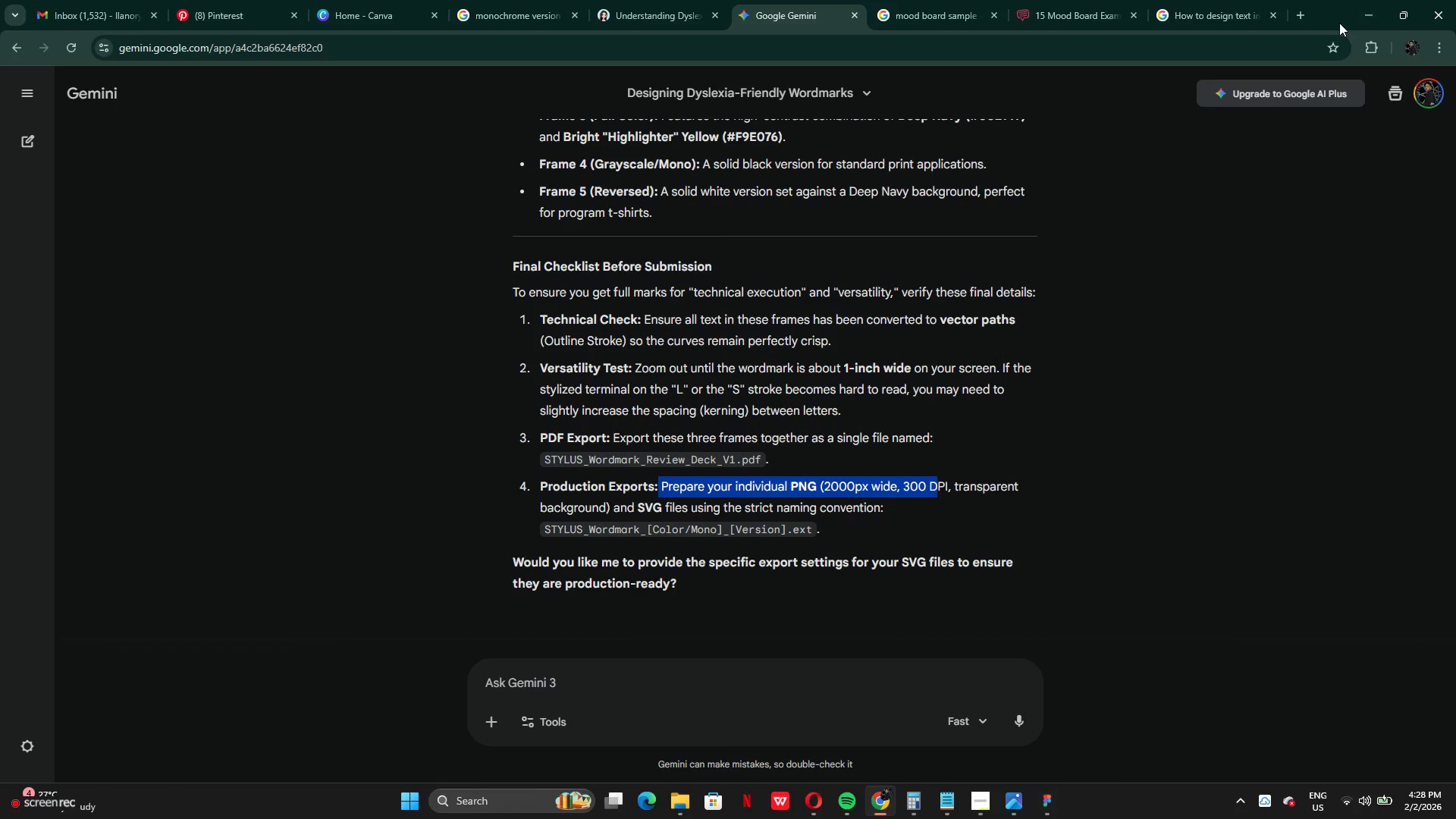 
left_click([1361, 17])
 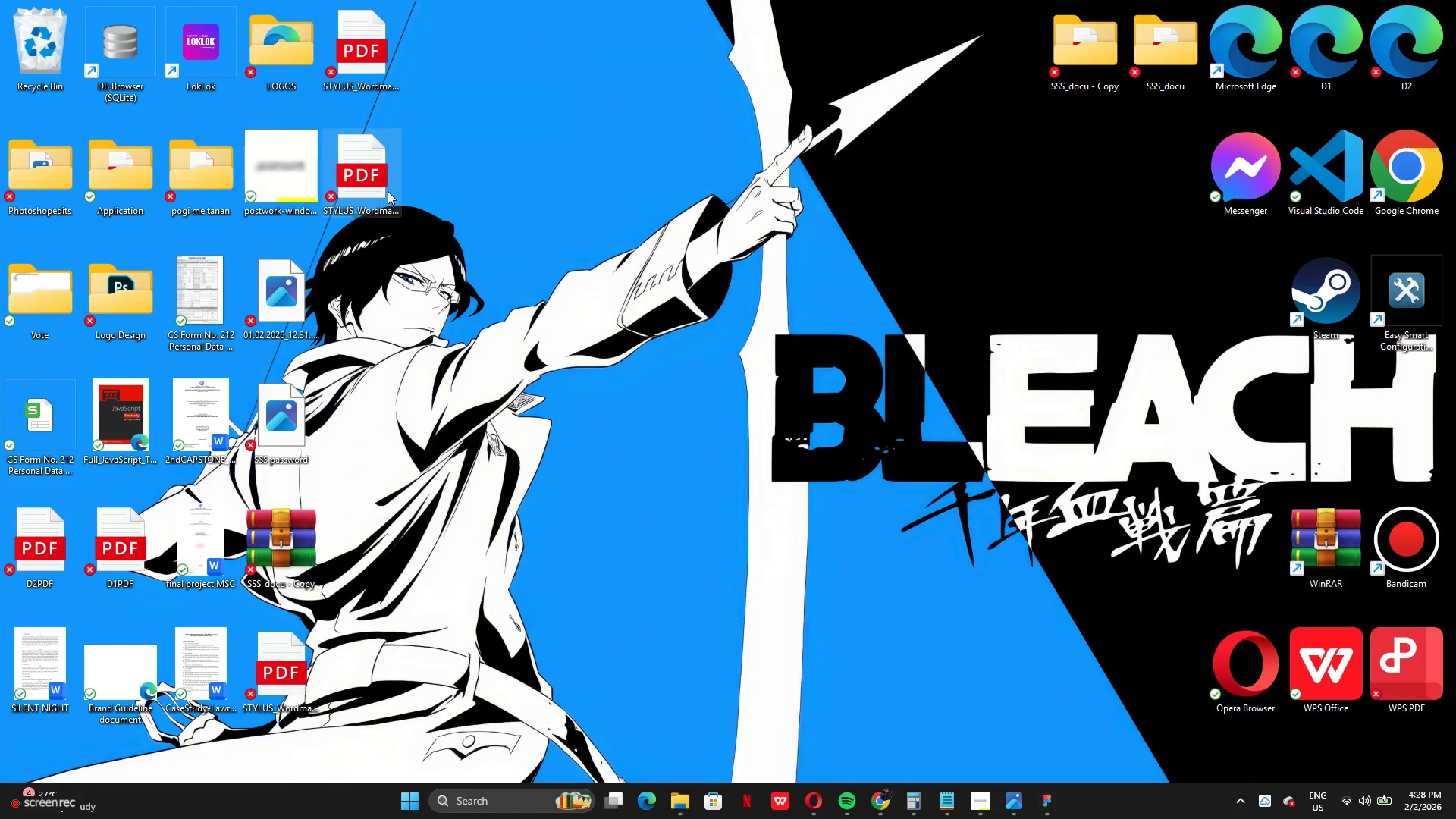 
wait(6.27)
 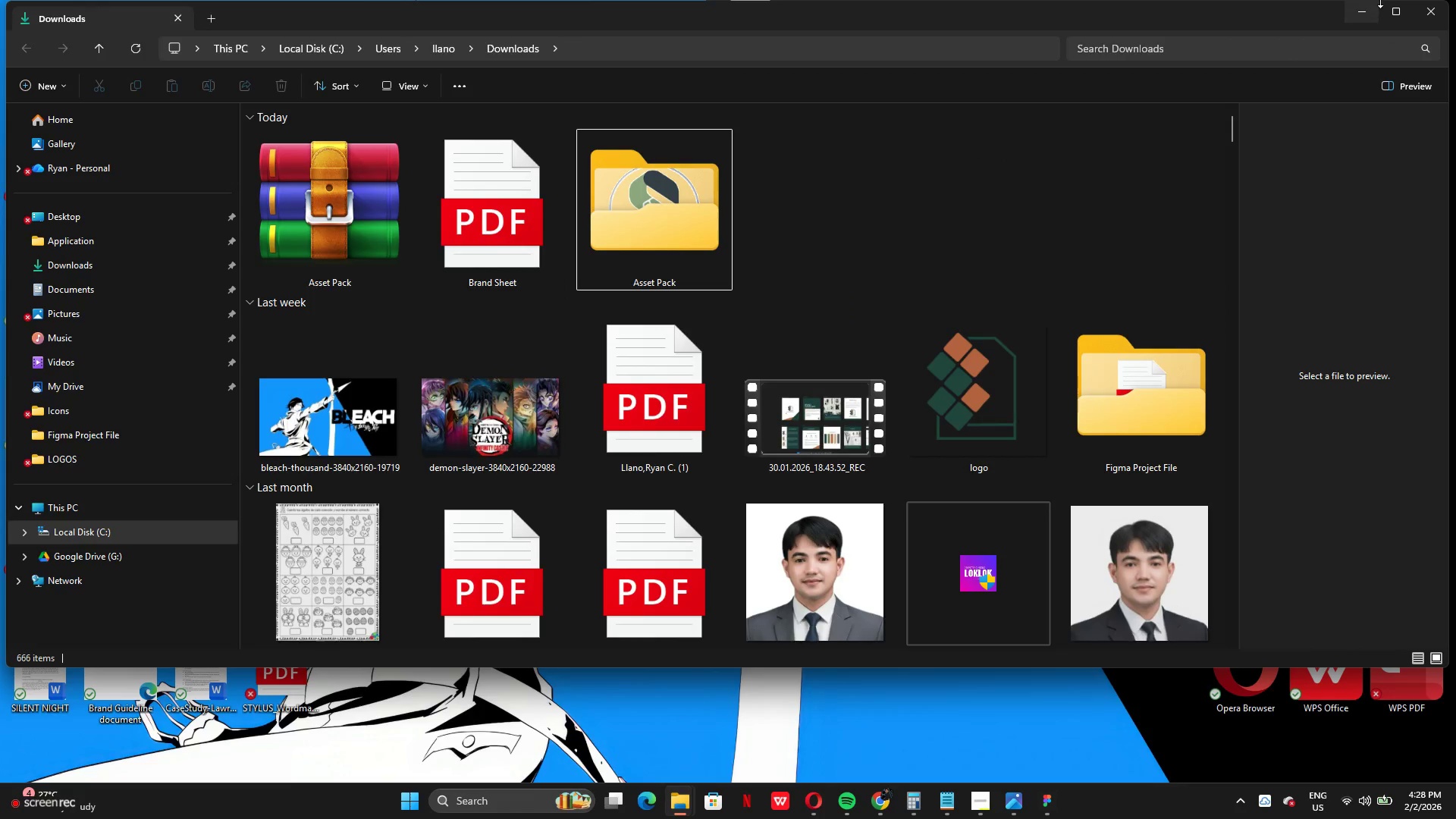 
left_click_drag(start_coordinate=[269, 704], to_coordinate=[427, 425])
 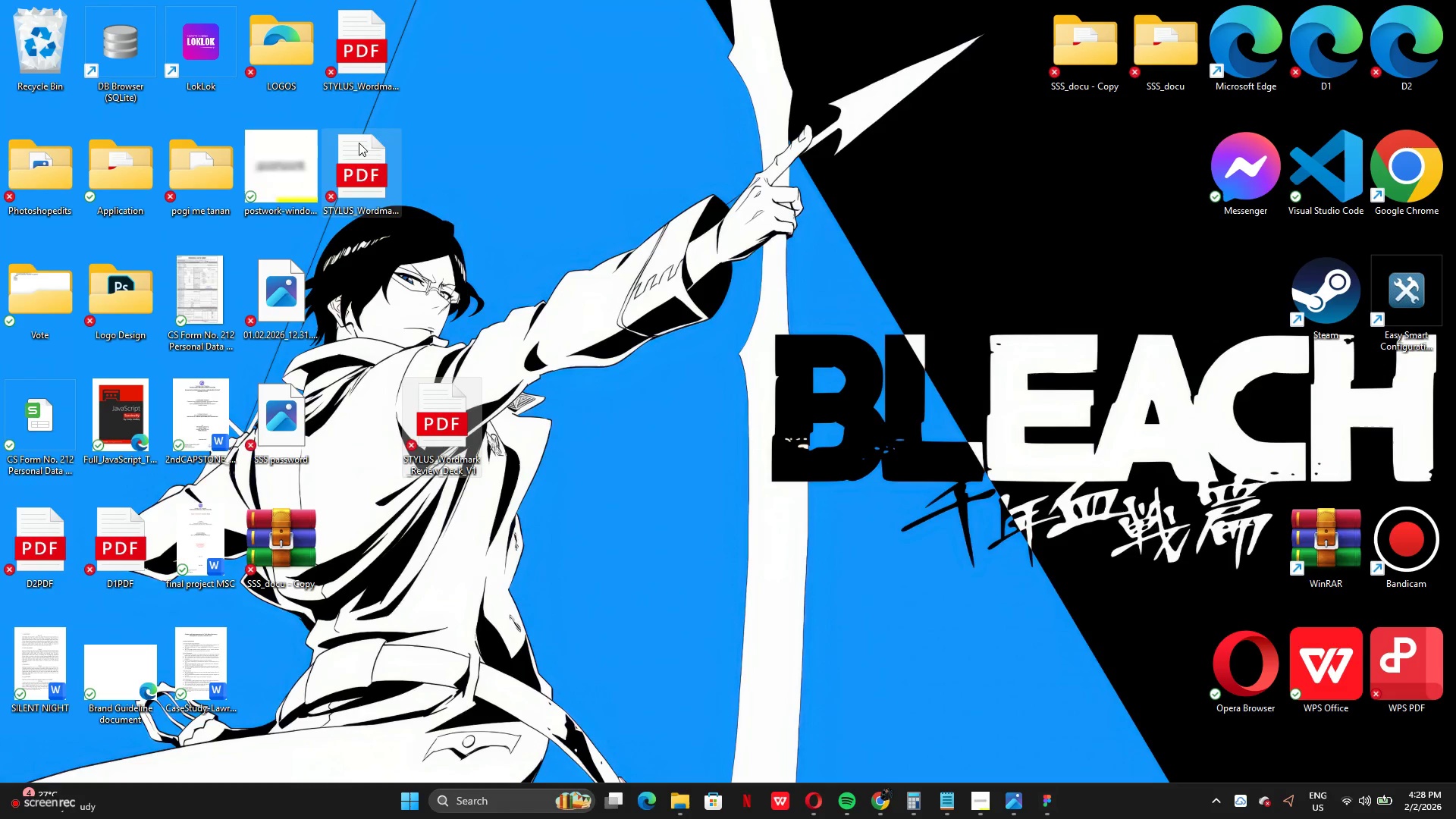 
left_click_drag(start_coordinate=[354, 161], to_coordinate=[522, 389])
 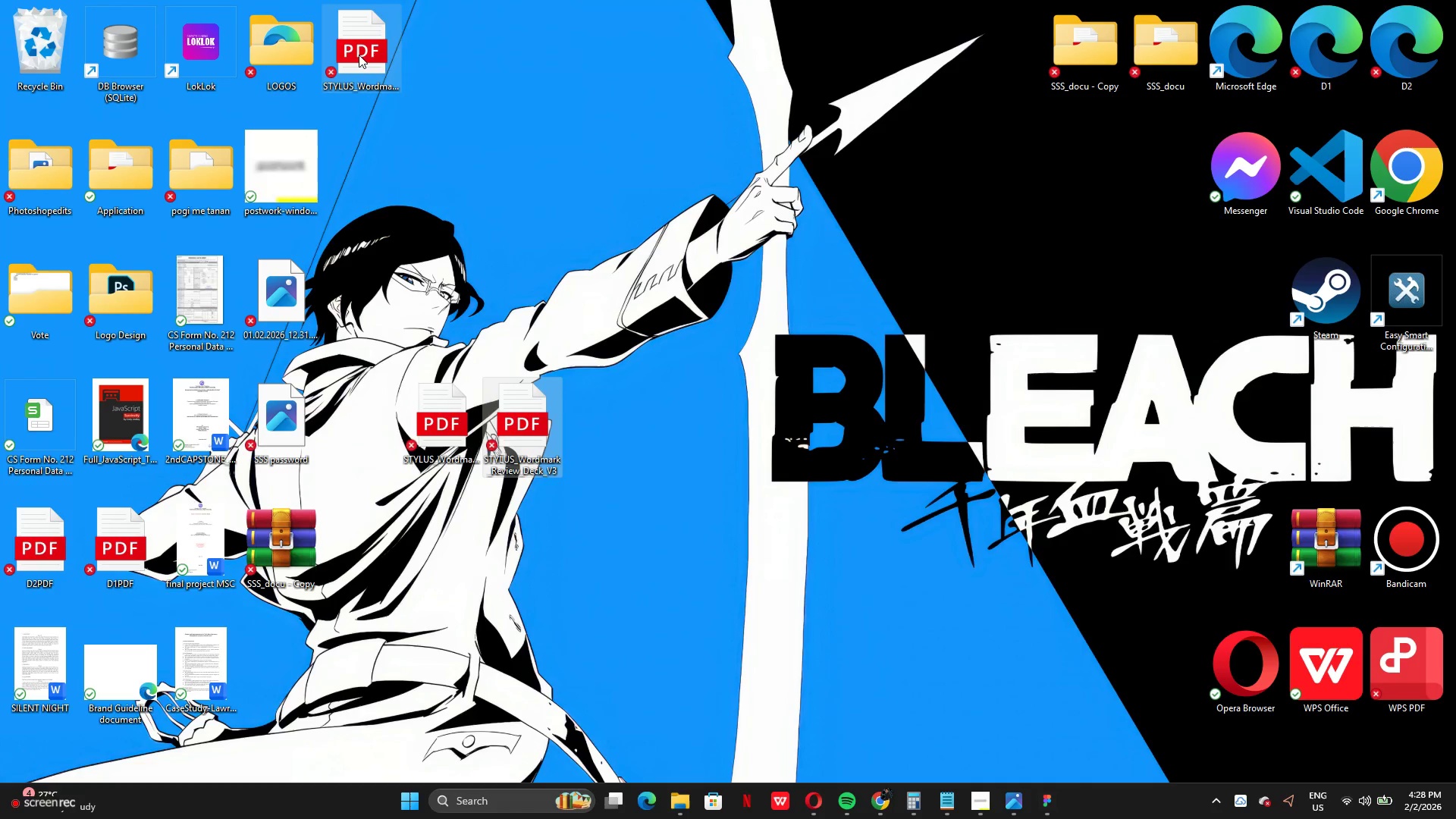 
left_click_drag(start_coordinate=[359, 55], to_coordinate=[594, 416])
 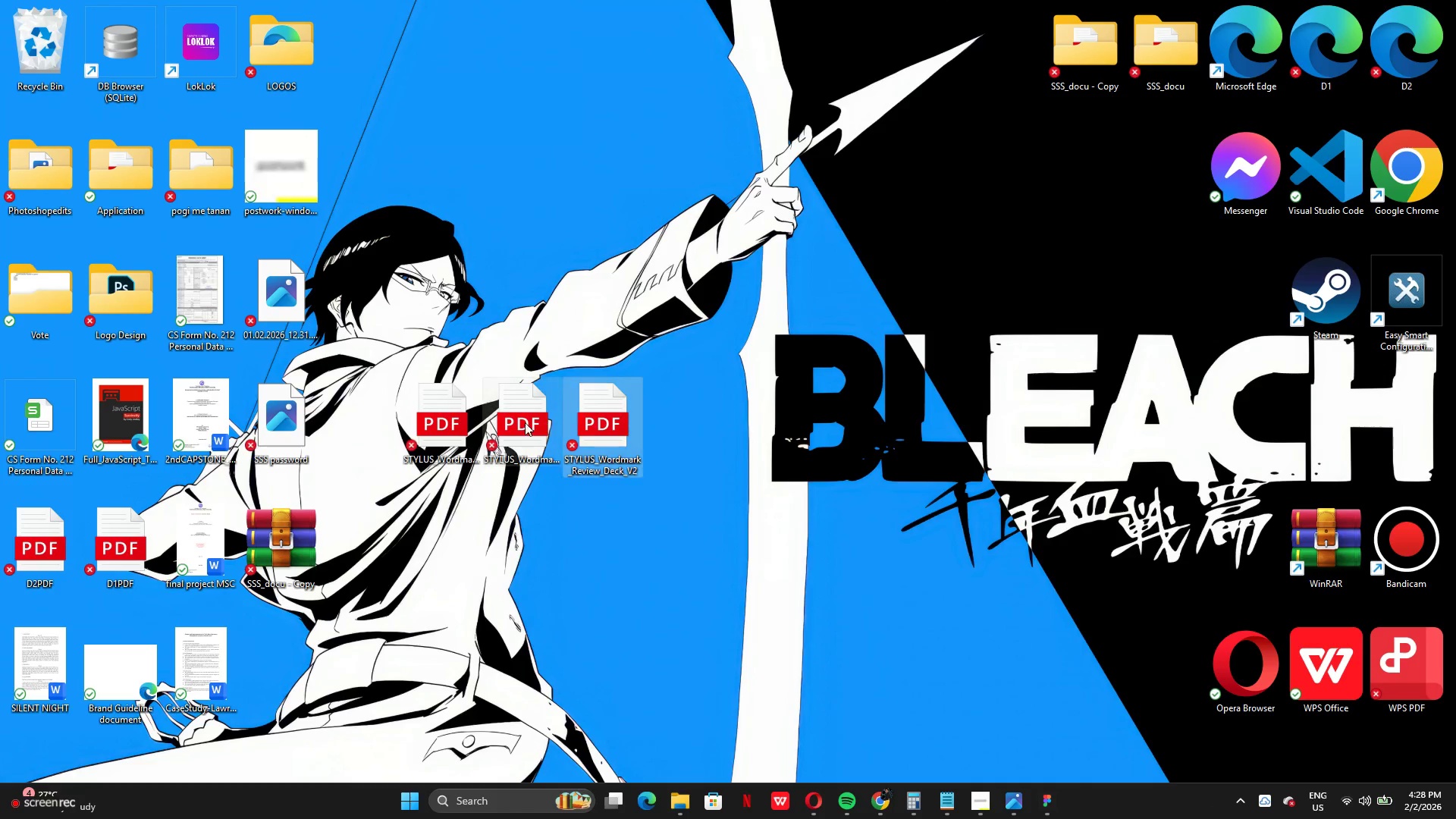 
left_click([509, 447])
 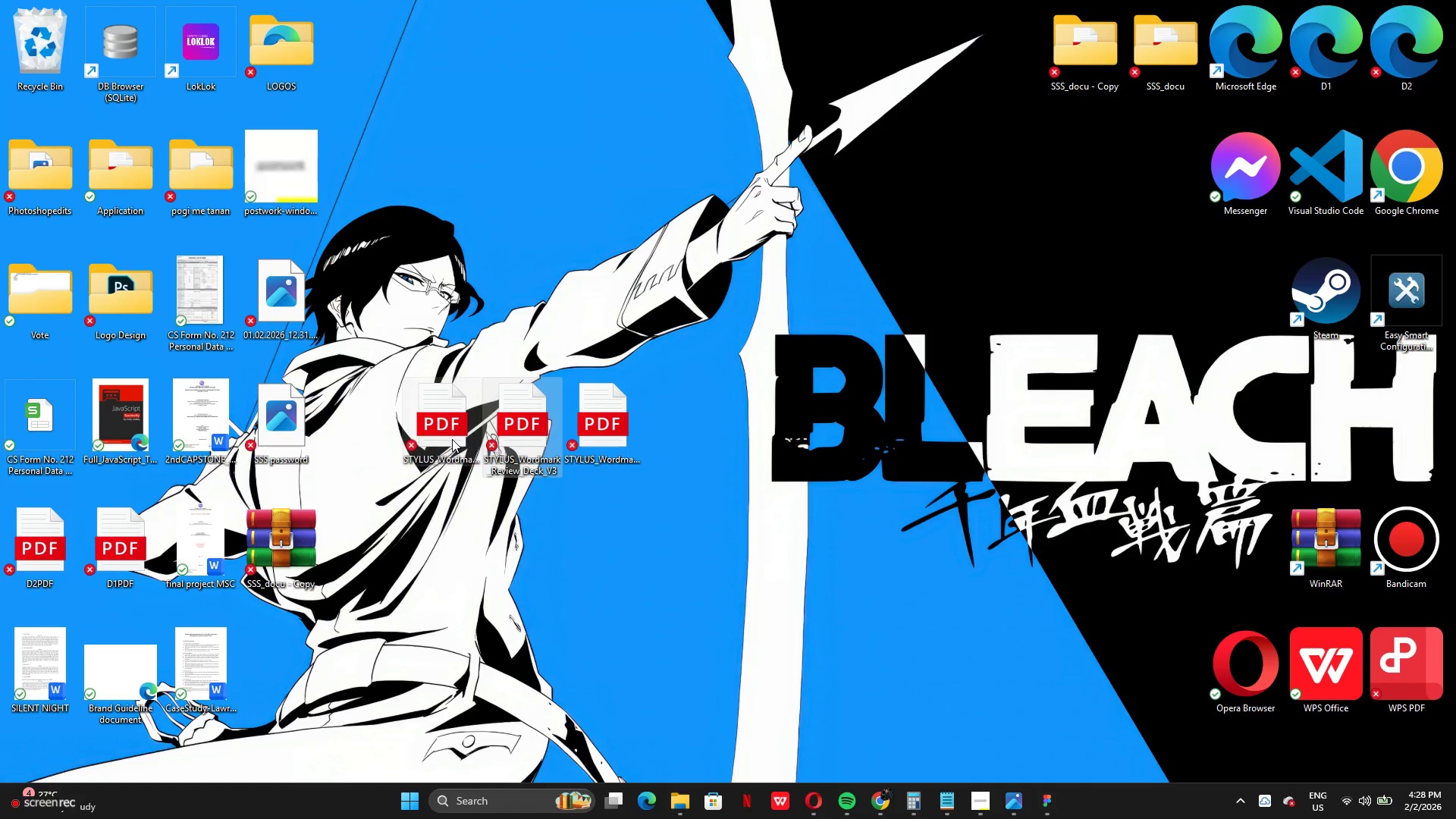 
left_click_drag(start_coordinate=[453, 439], to_coordinate=[473, 437])
 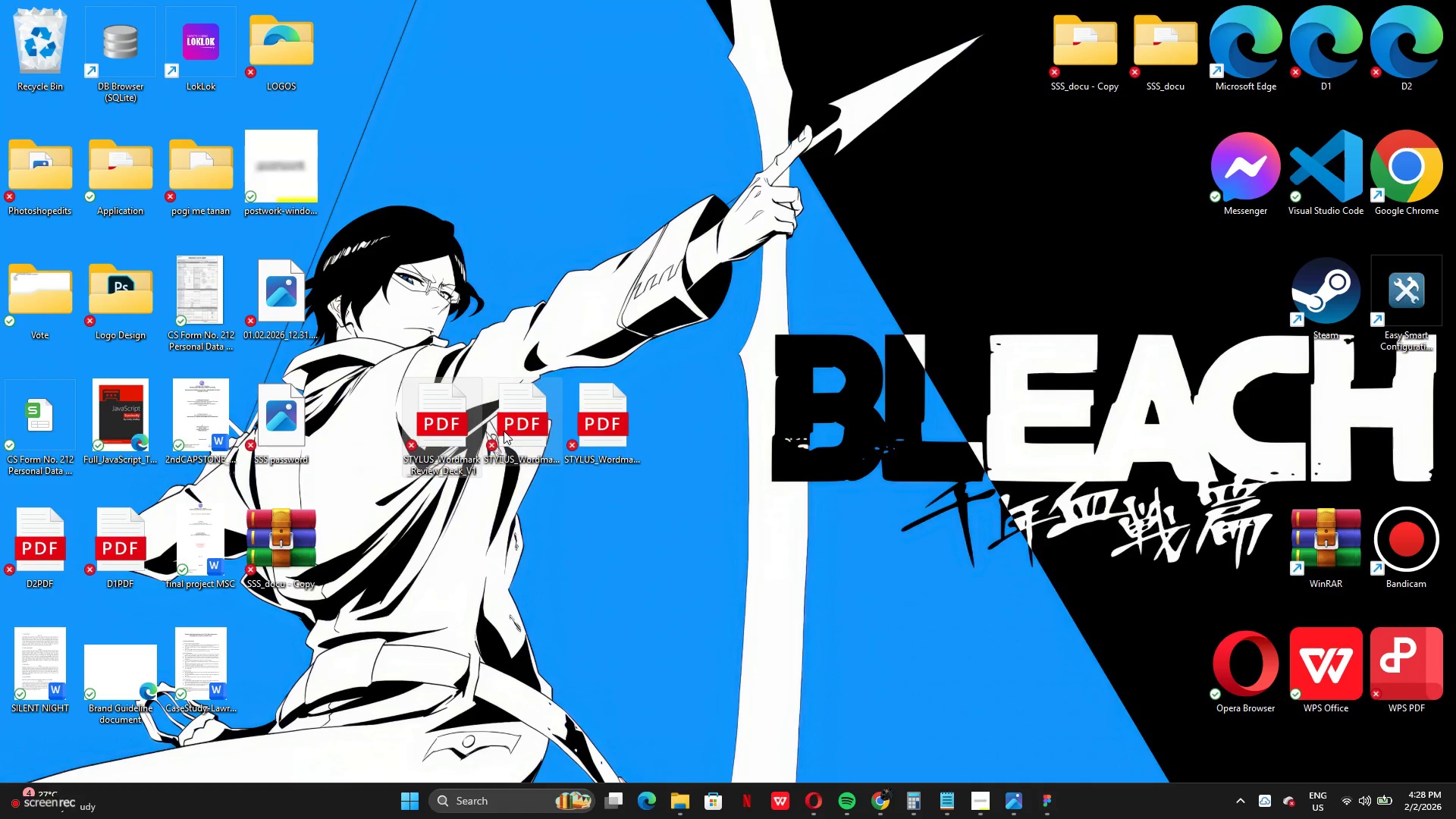 
left_click_drag(start_coordinate=[504, 431], to_coordinate=[704, 431])
 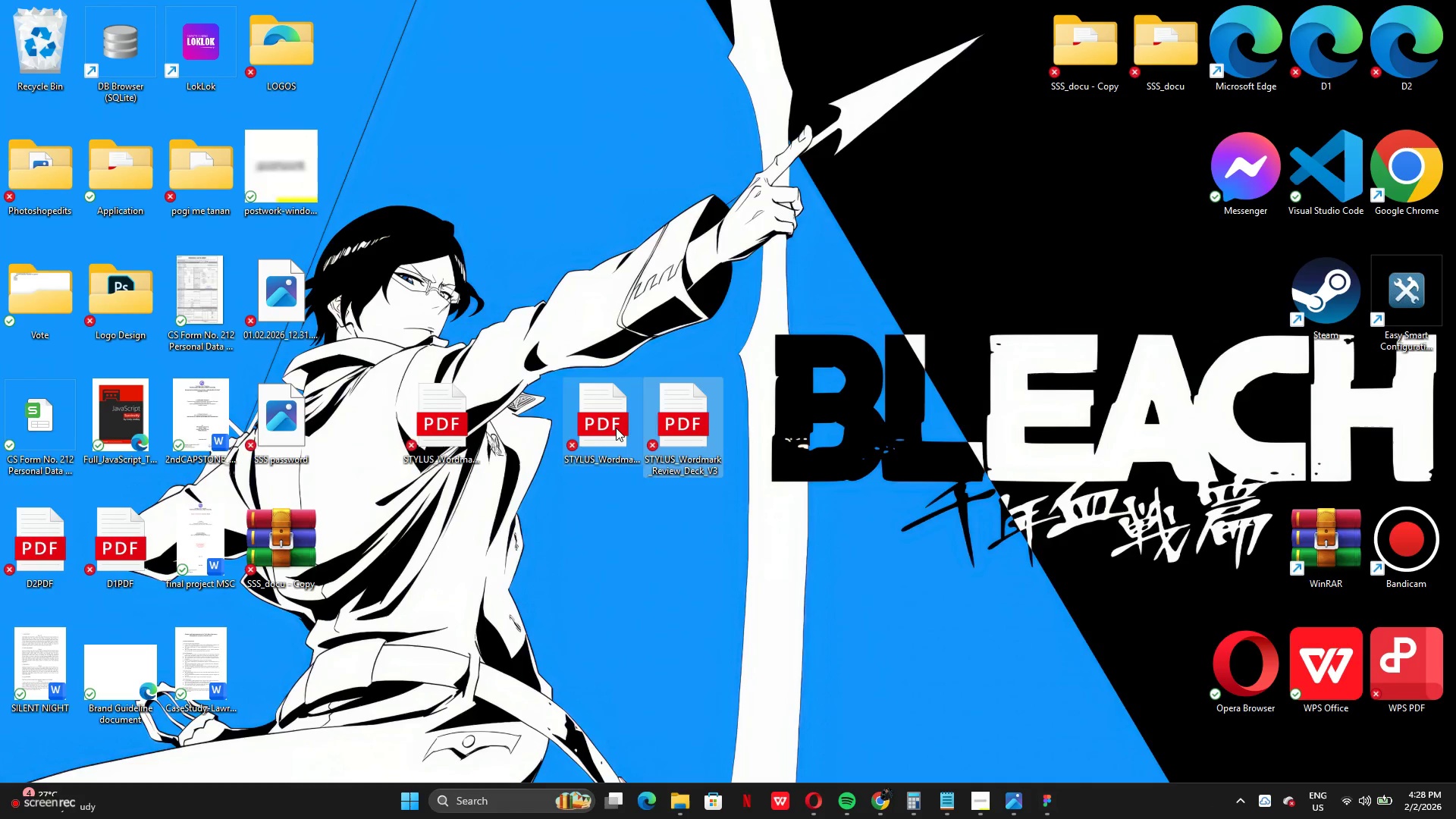 
left_click_drag(start_coordinate=[610, 428], to_coordinate=[714, 436])
 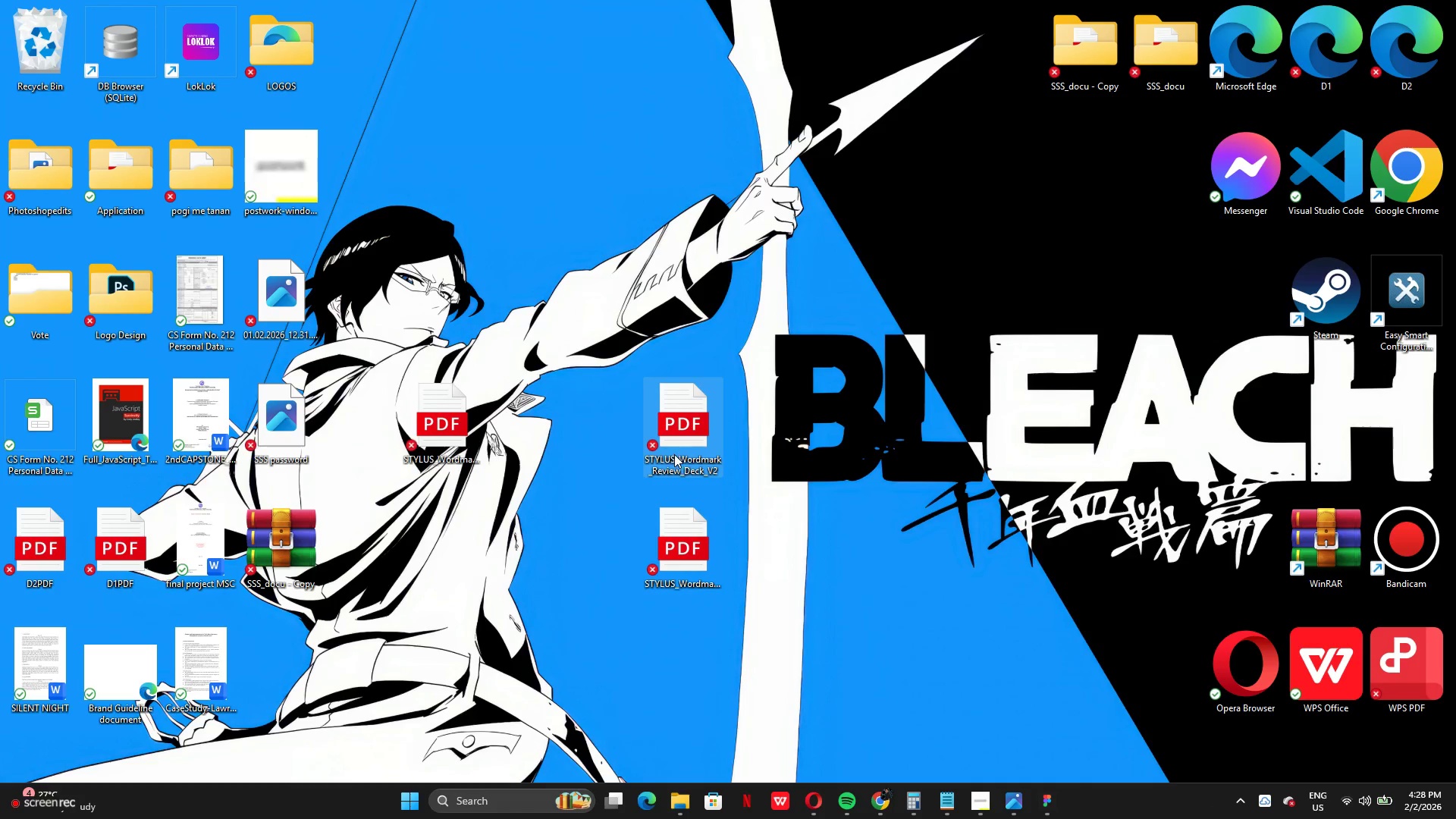 
left_click_drag(start_coordinate=[674, 453], to_coordinate=[576, 450])
 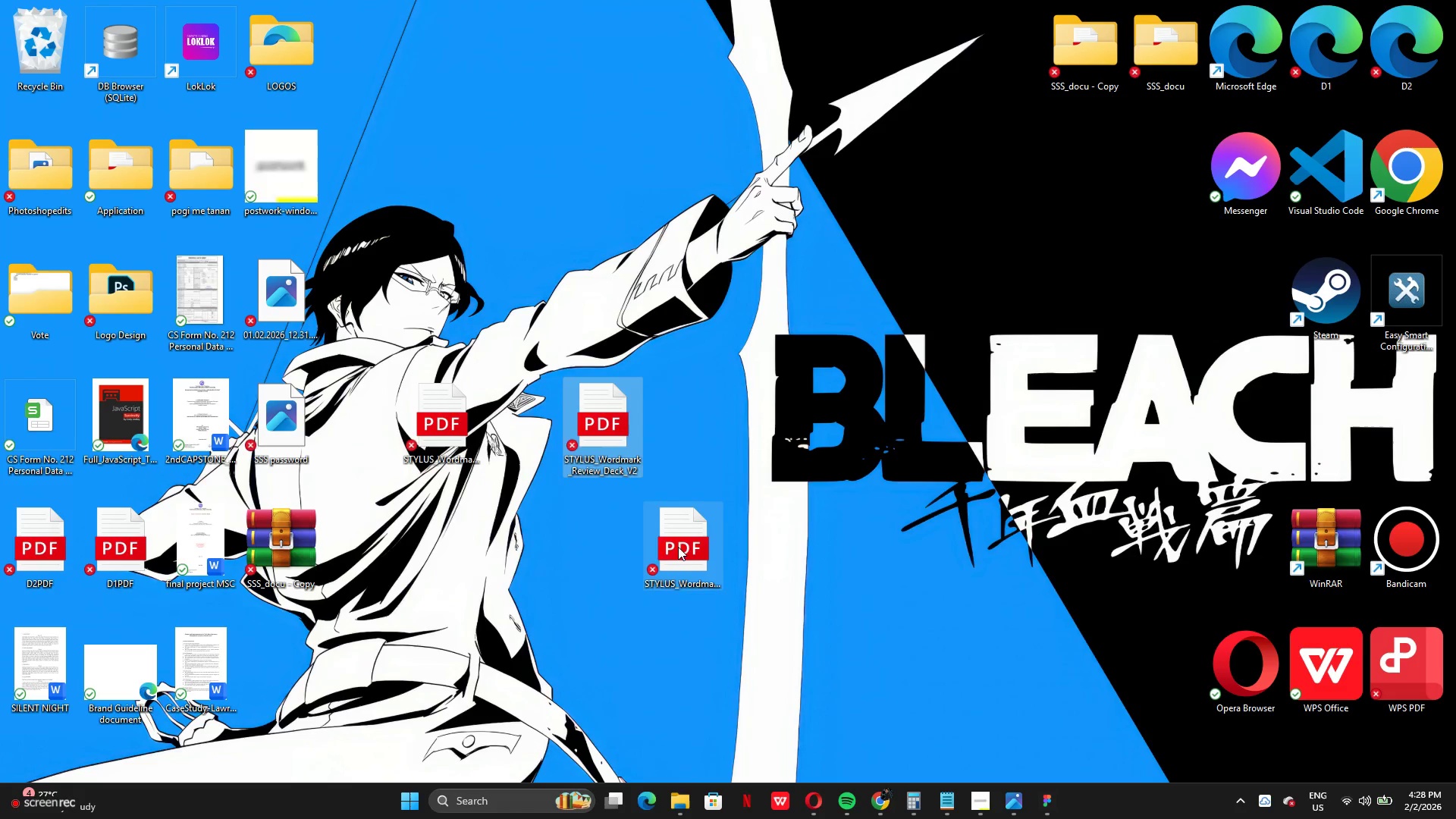 
left_click_drag(start_coordinate=[679, 547], to_coordinate=[675, 423])
 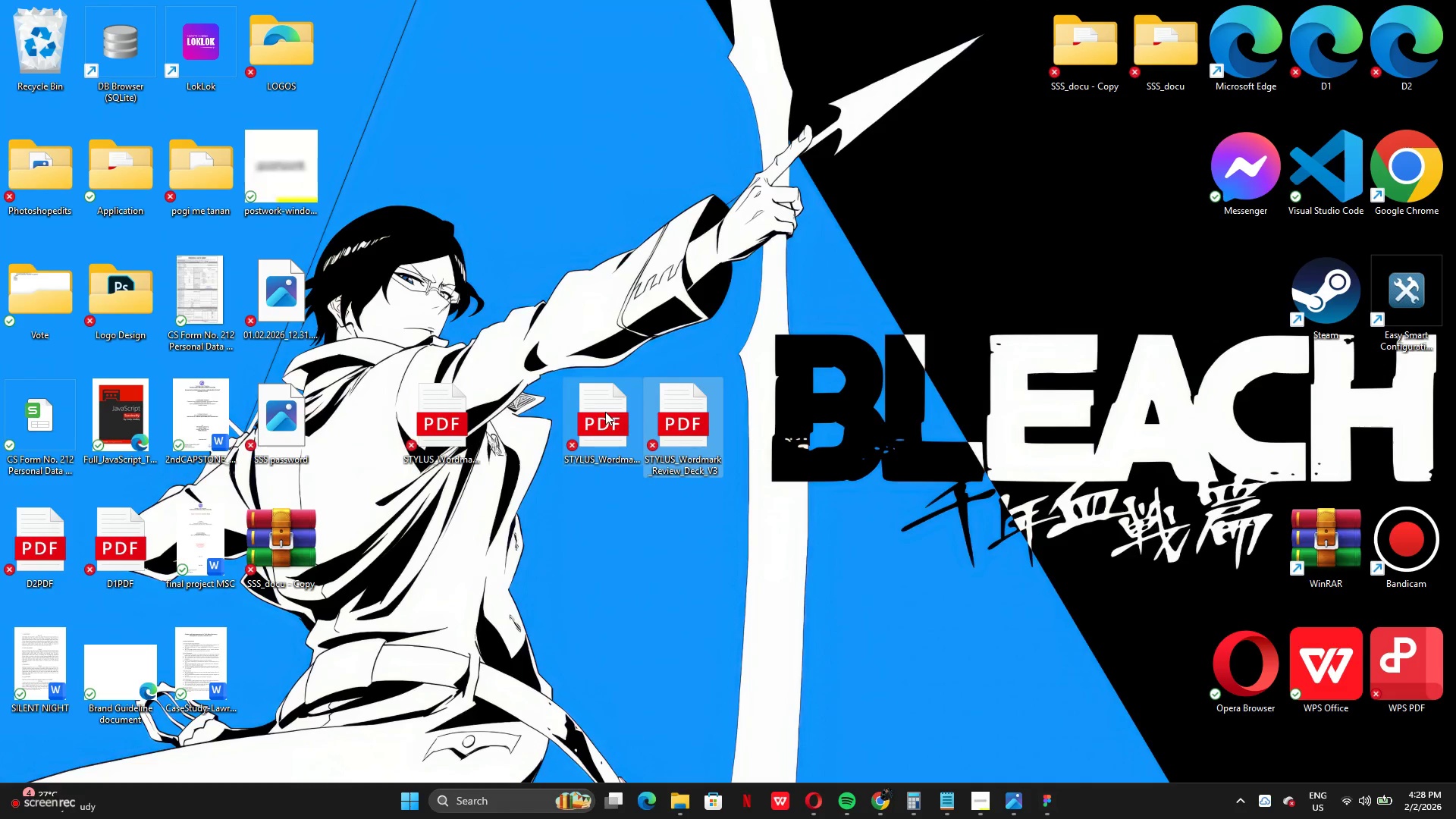 
left_click_drag(start_coordinate=[604, 412], to_coordinate=[532, 414])
 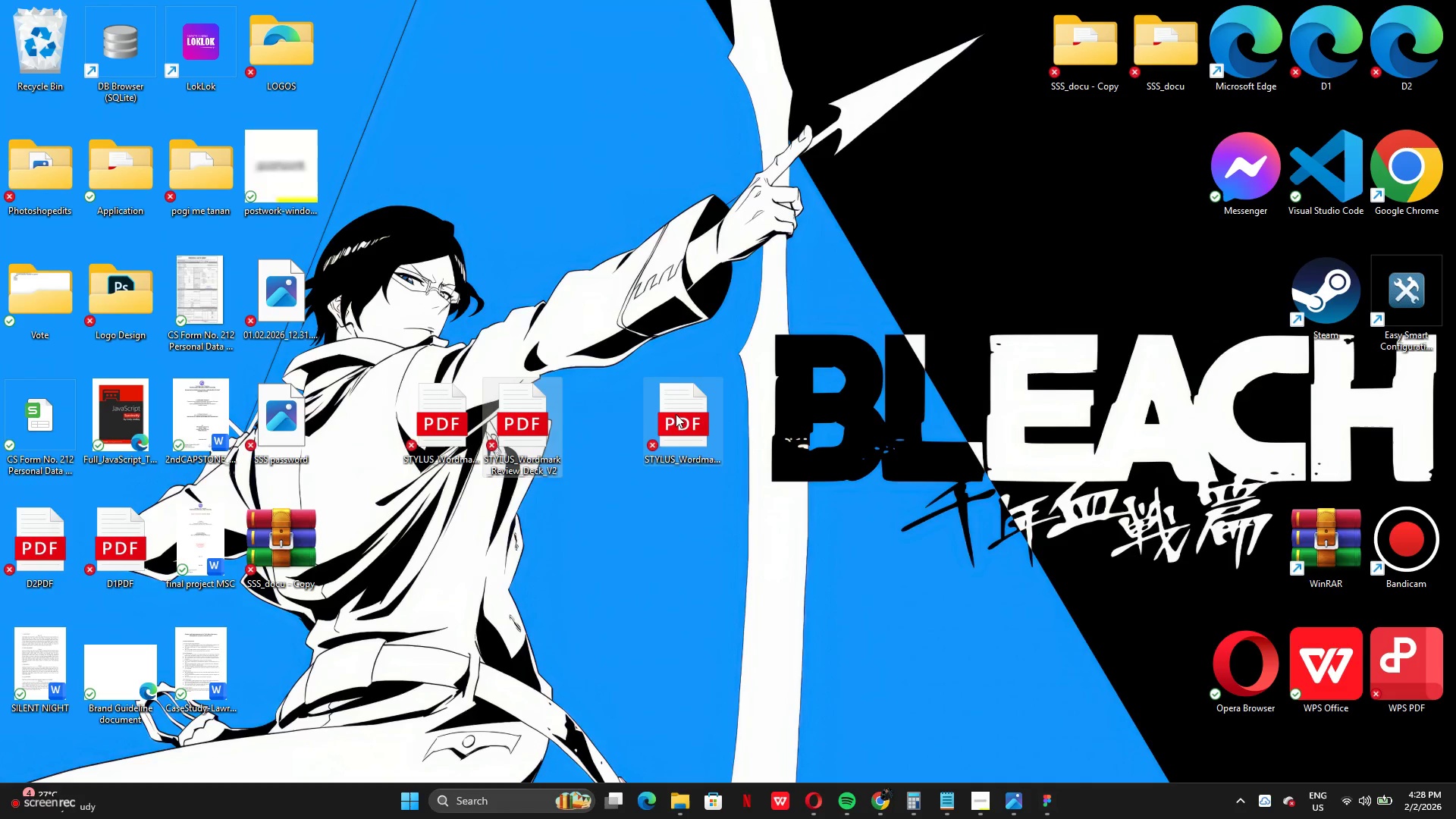 
left_click_drag(start_coordinate=[684, 416], to_coordinate=[596, 420])
 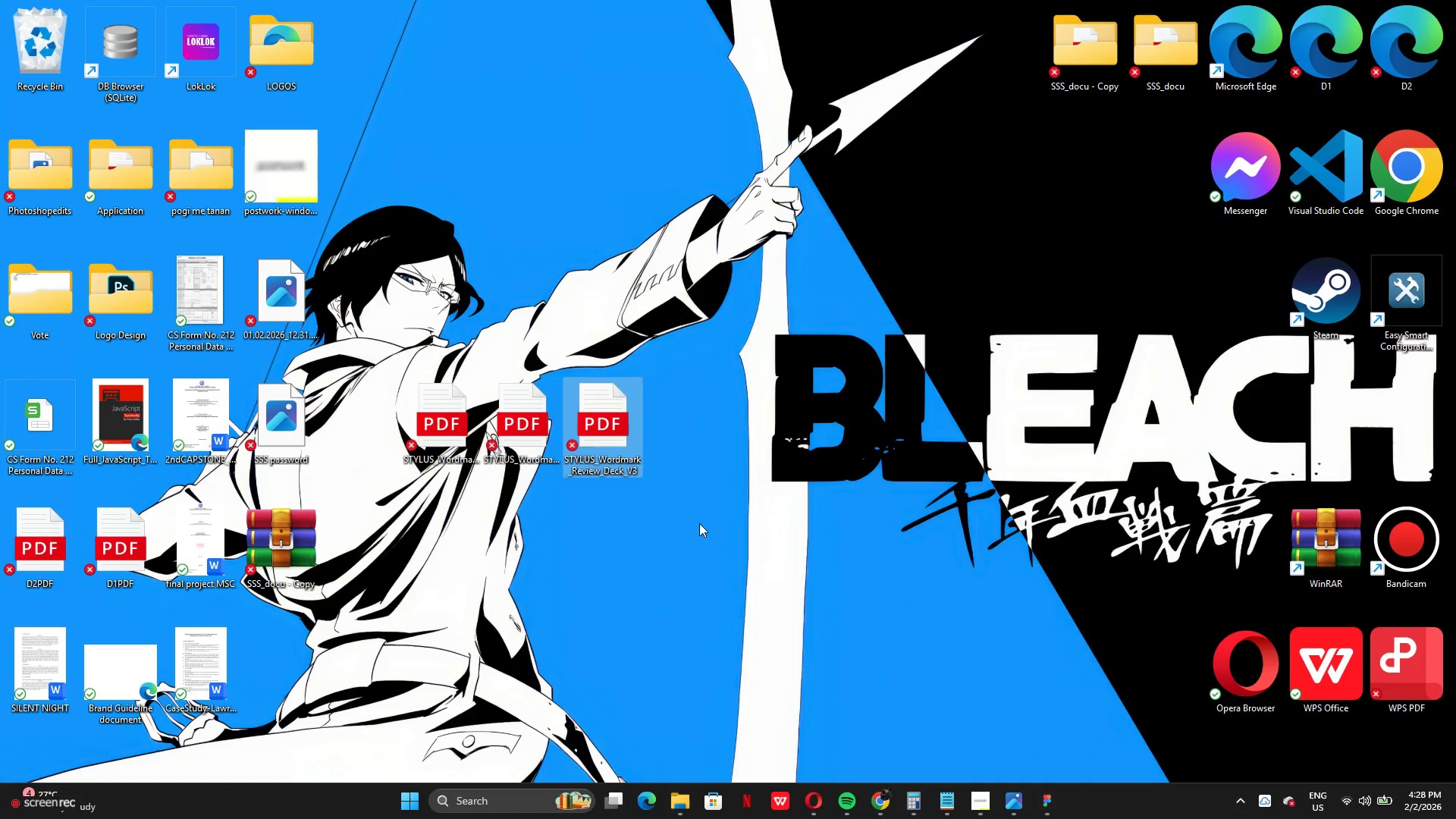 
left_click([701, 525])
 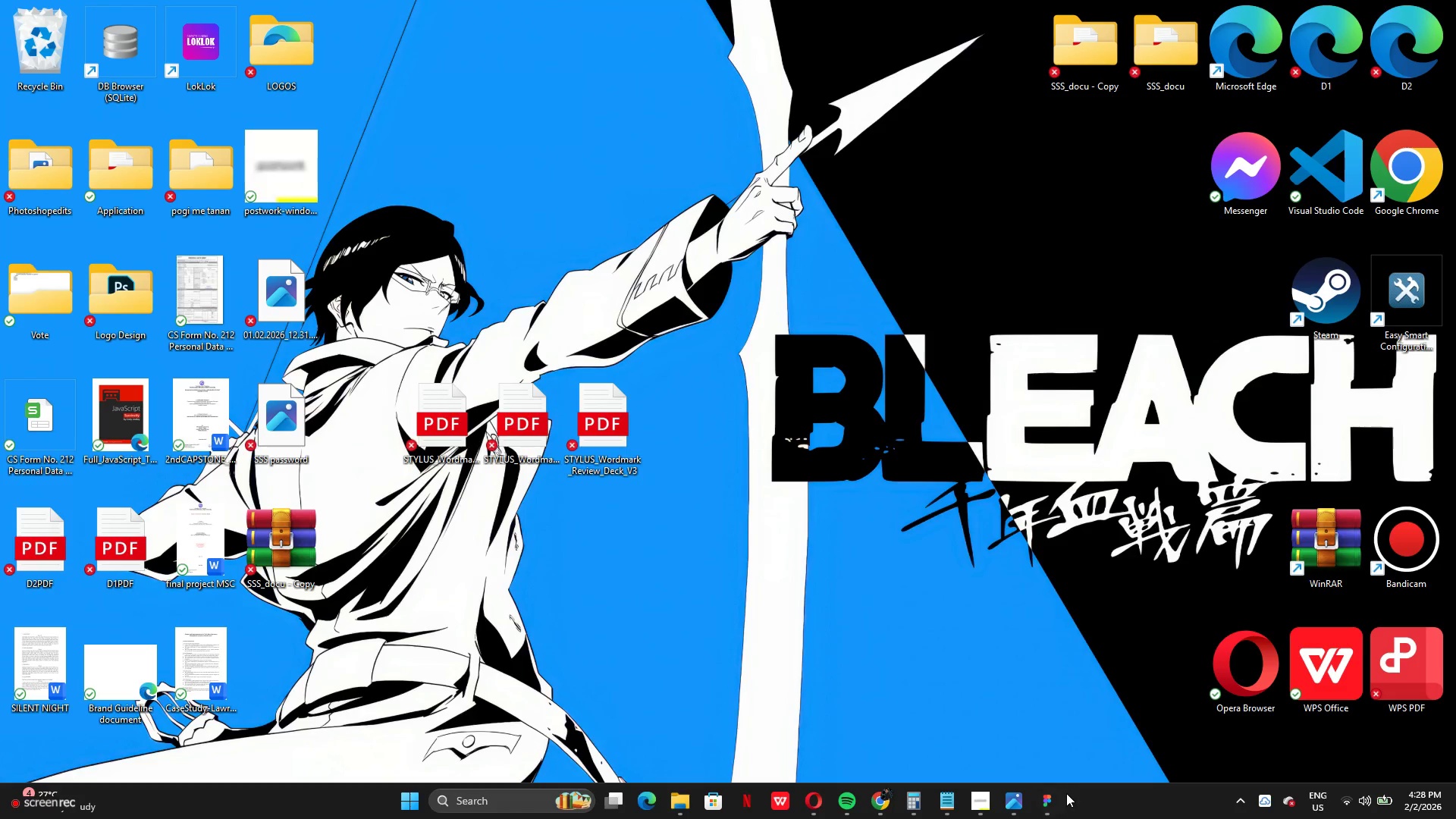 
left_click([988, 802])